 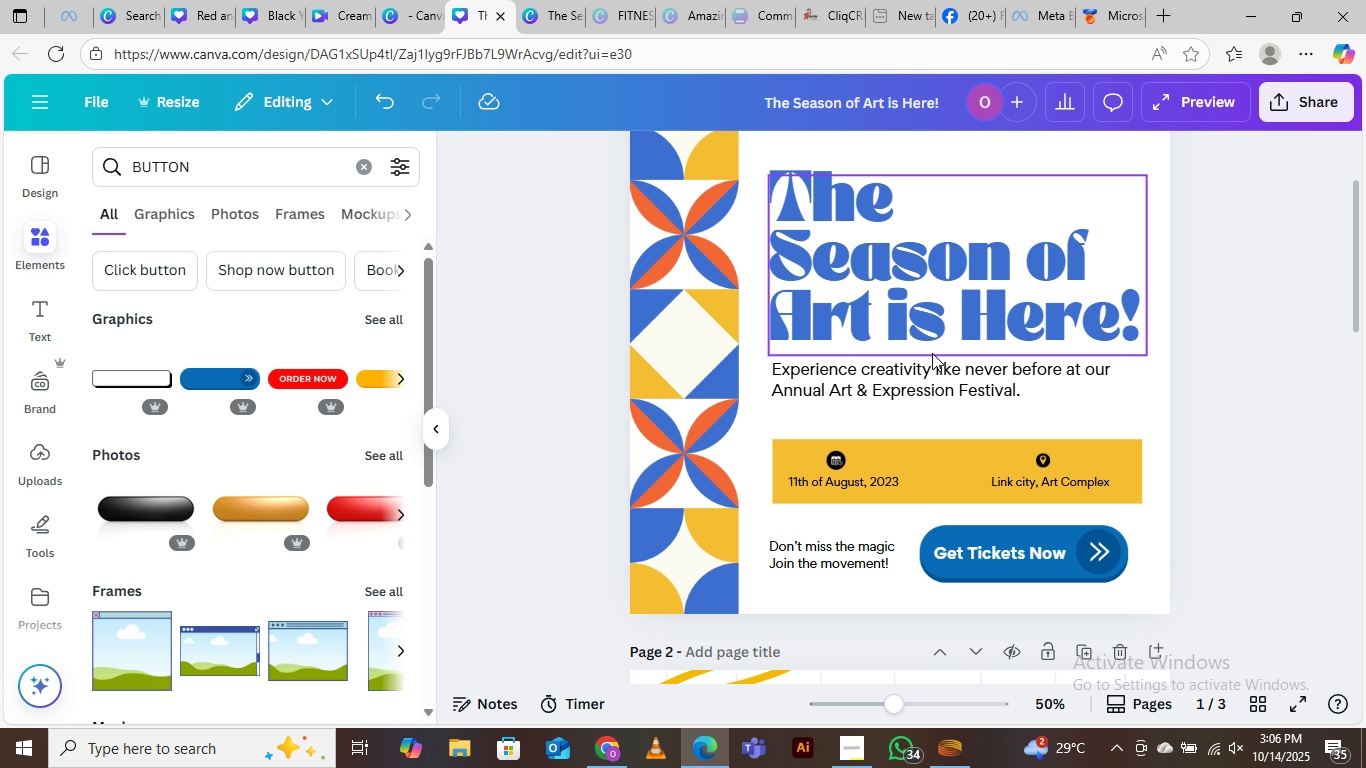 
scroll: coordinate [935, 354], scroll_direction: up, amount: 1.0
 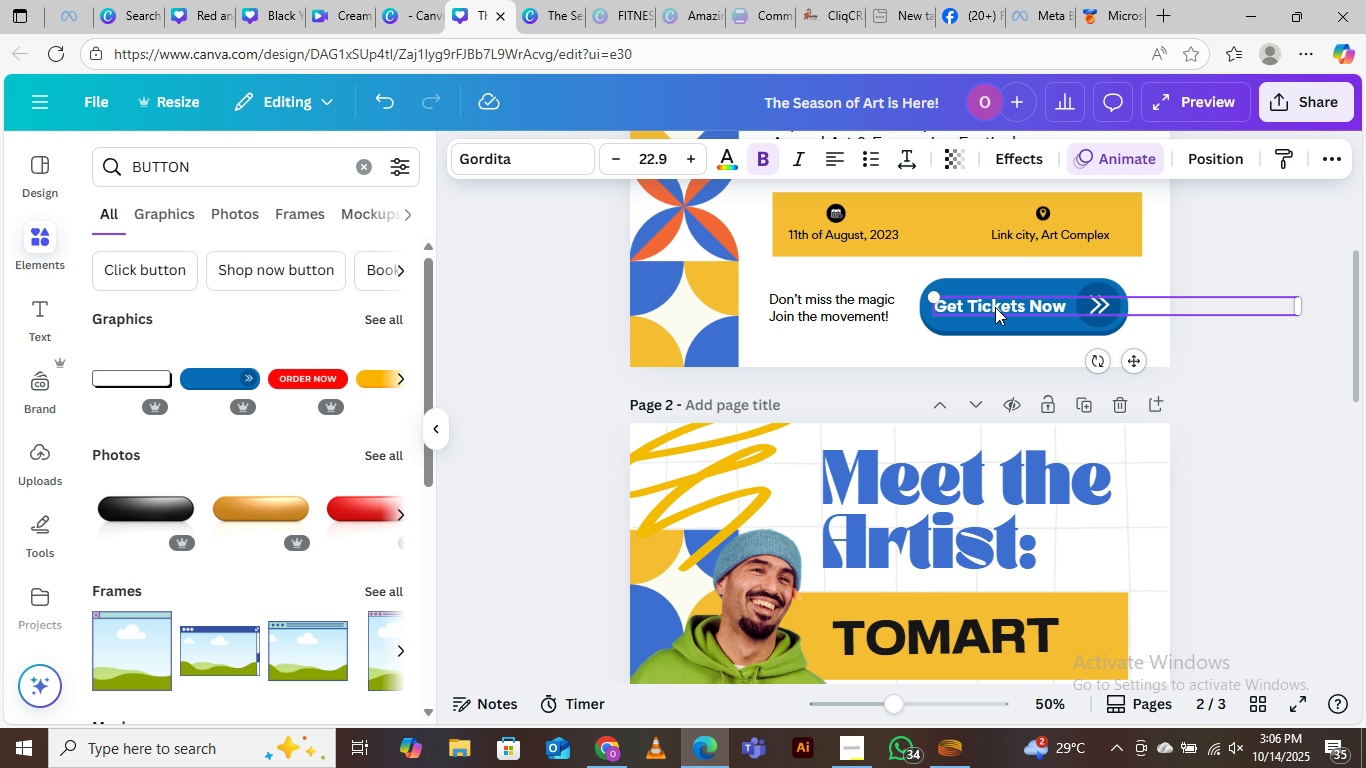 
left_click([995, 307])
 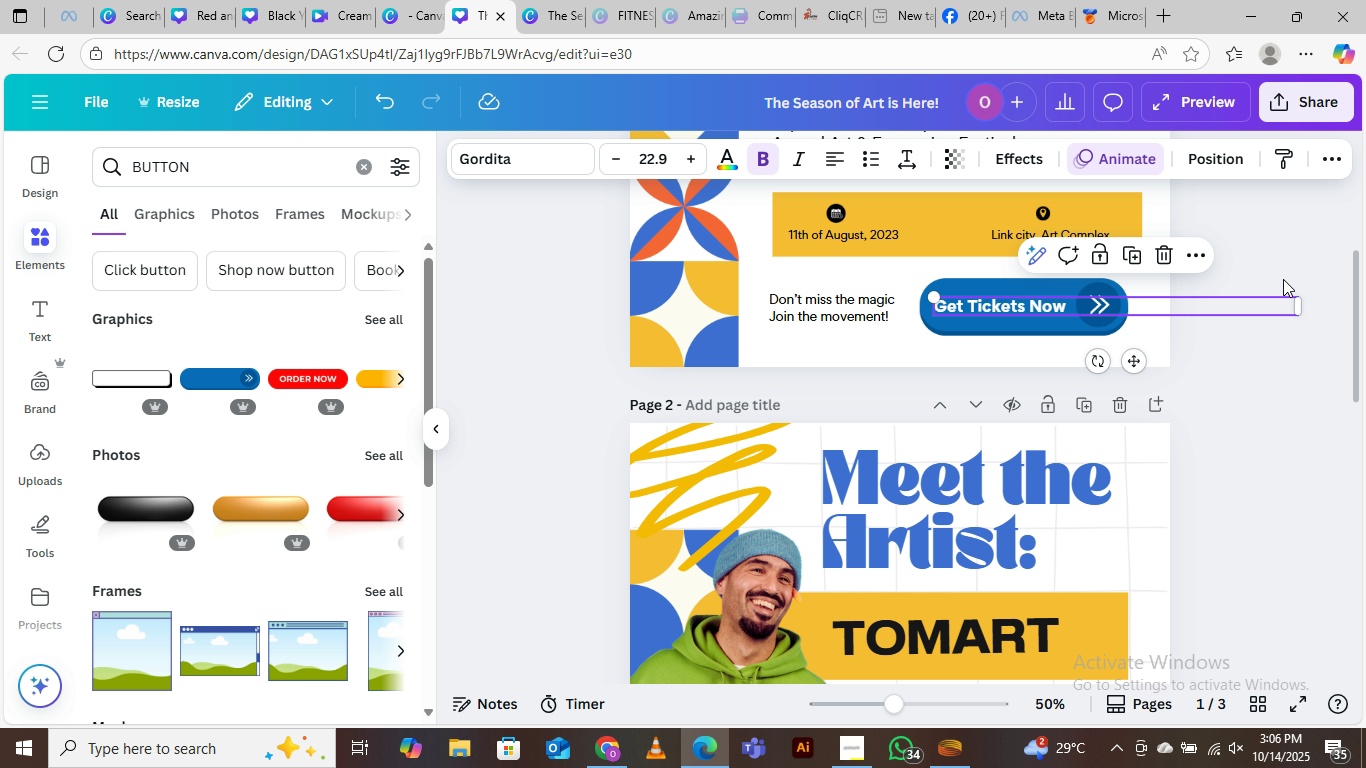 
left_click_drag(start_coordinate=[1298, 303], to_coordinate=[1134, 314])
 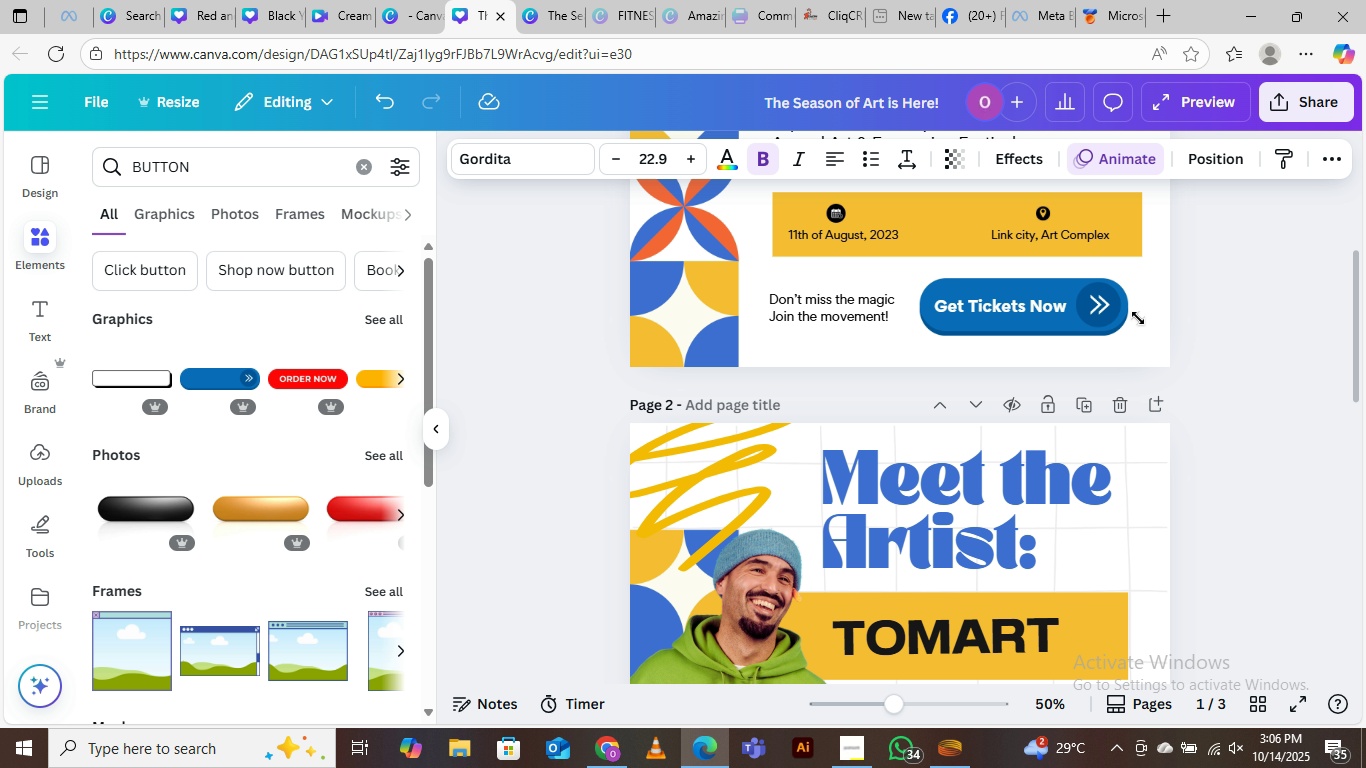 
key(ArrowRight)
 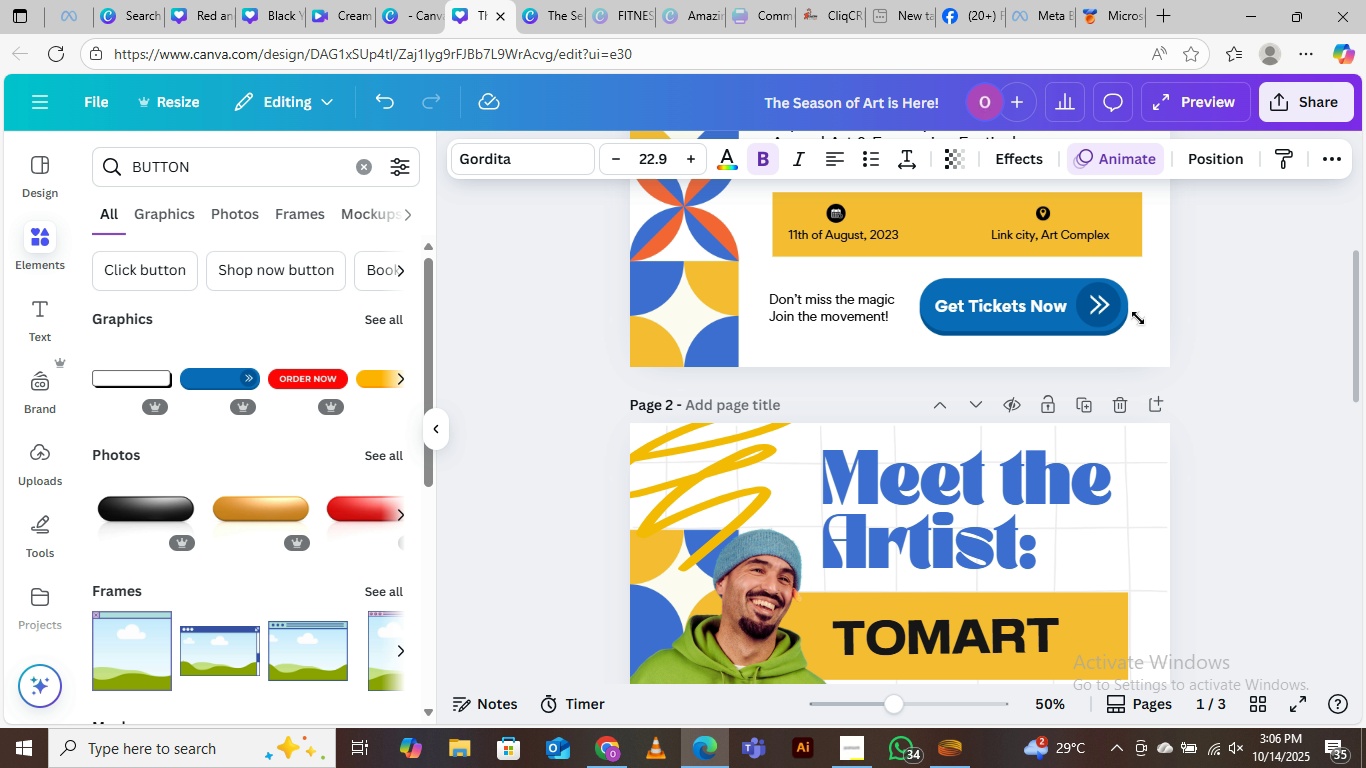 
key(ArrowRight)
 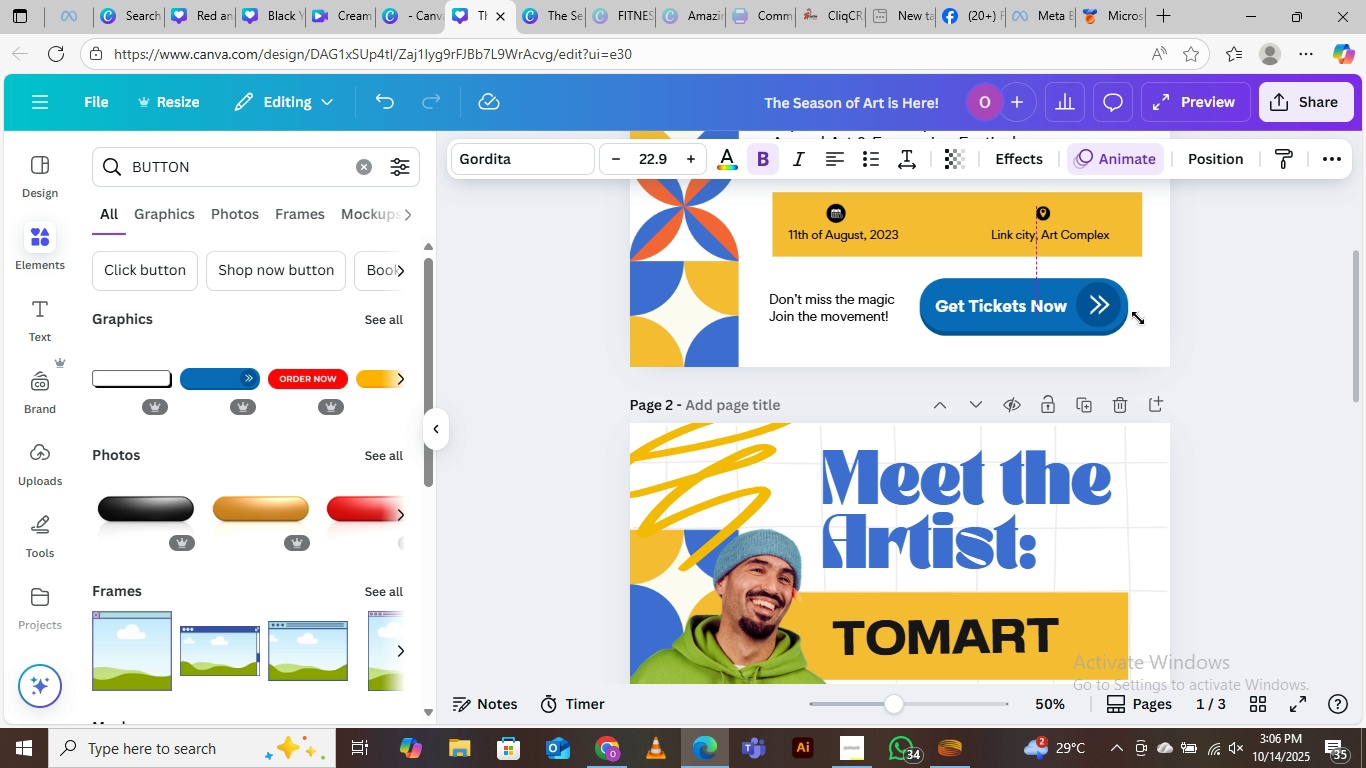 
key(ArrowRight)
 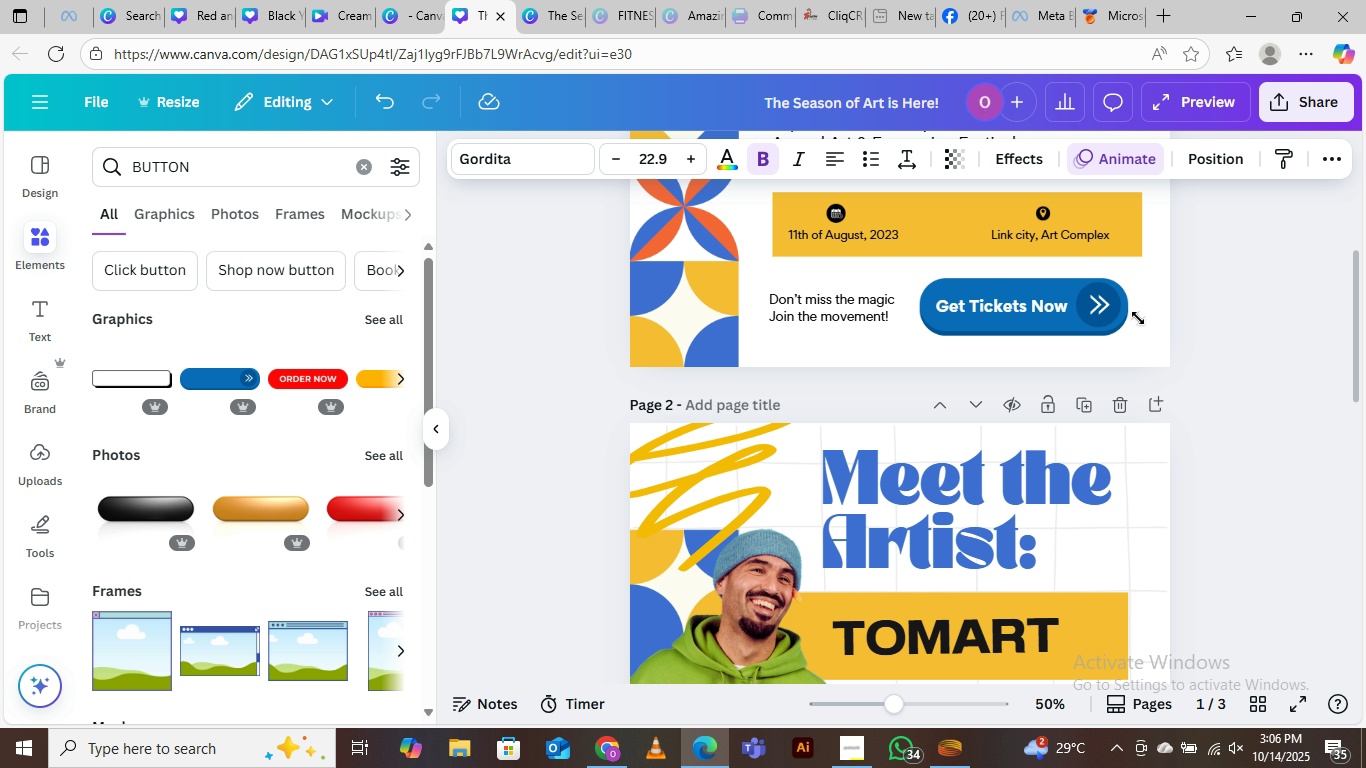 
key(ArrowRight)
 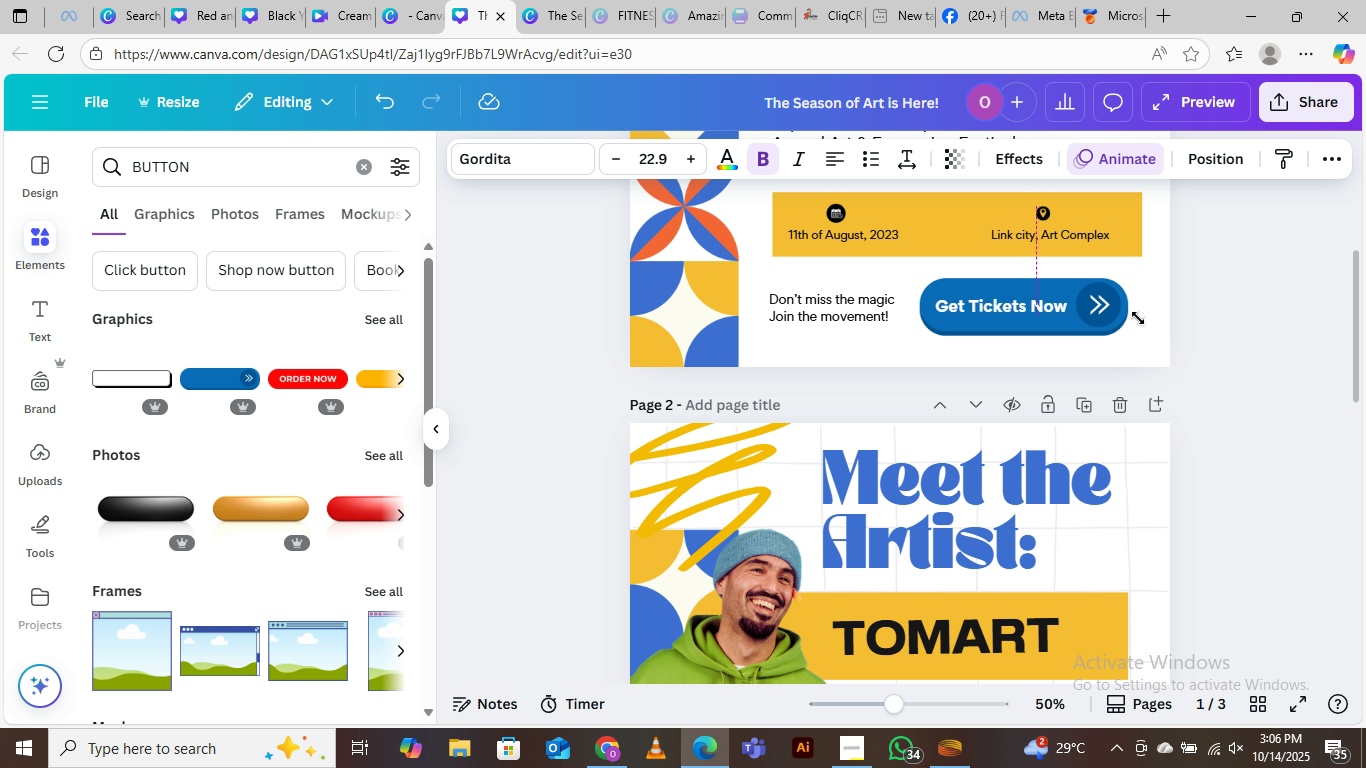 
key(ArrowLeft)
 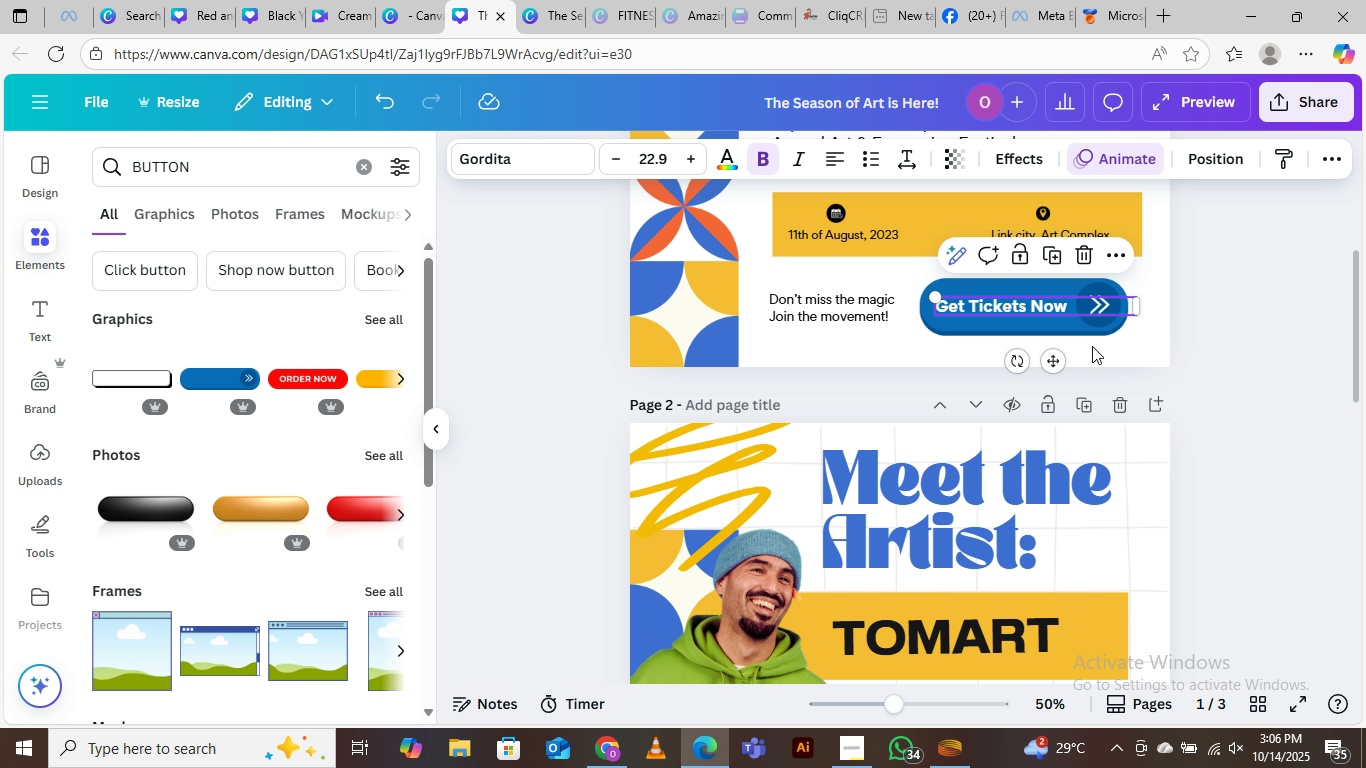 
left_click([1247, 307])
 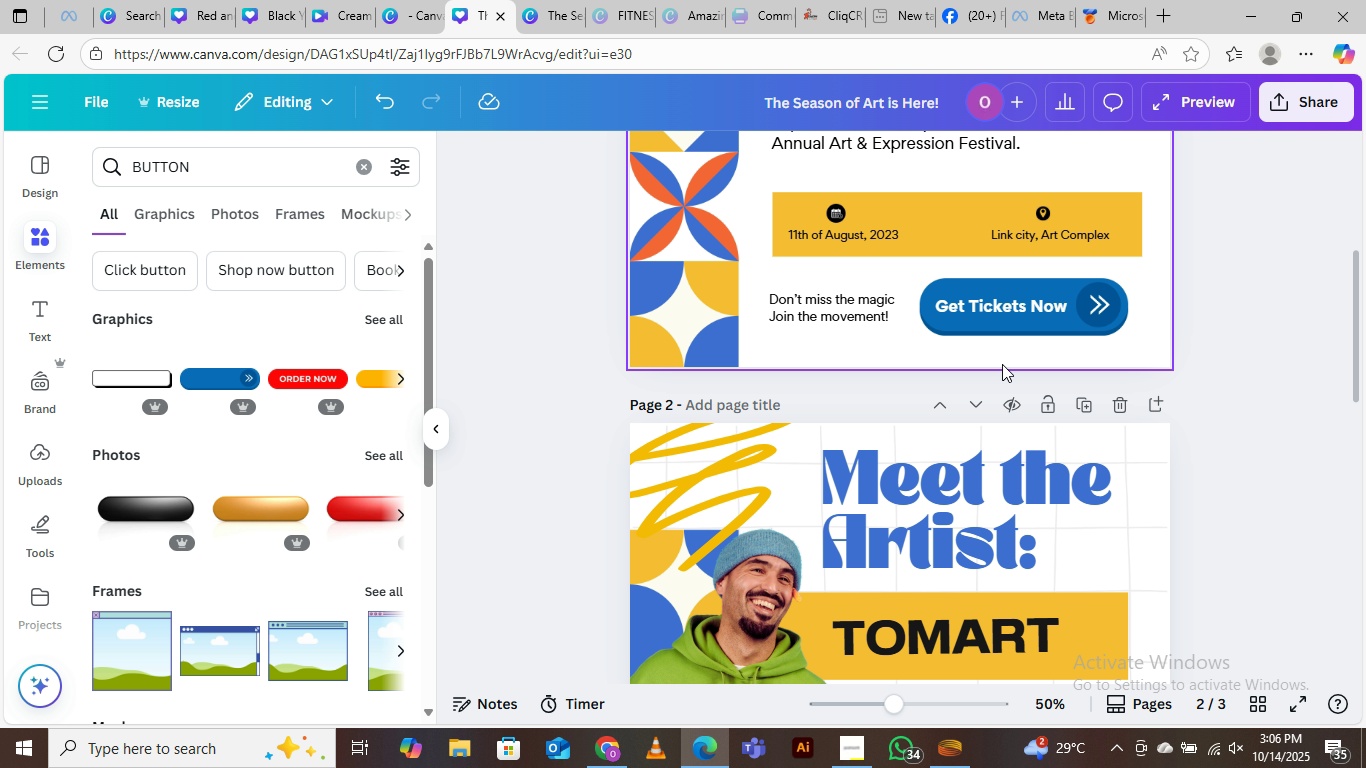 
scroll: coordinate [1002, 364], scroll_direction: up, amount: 5.0
 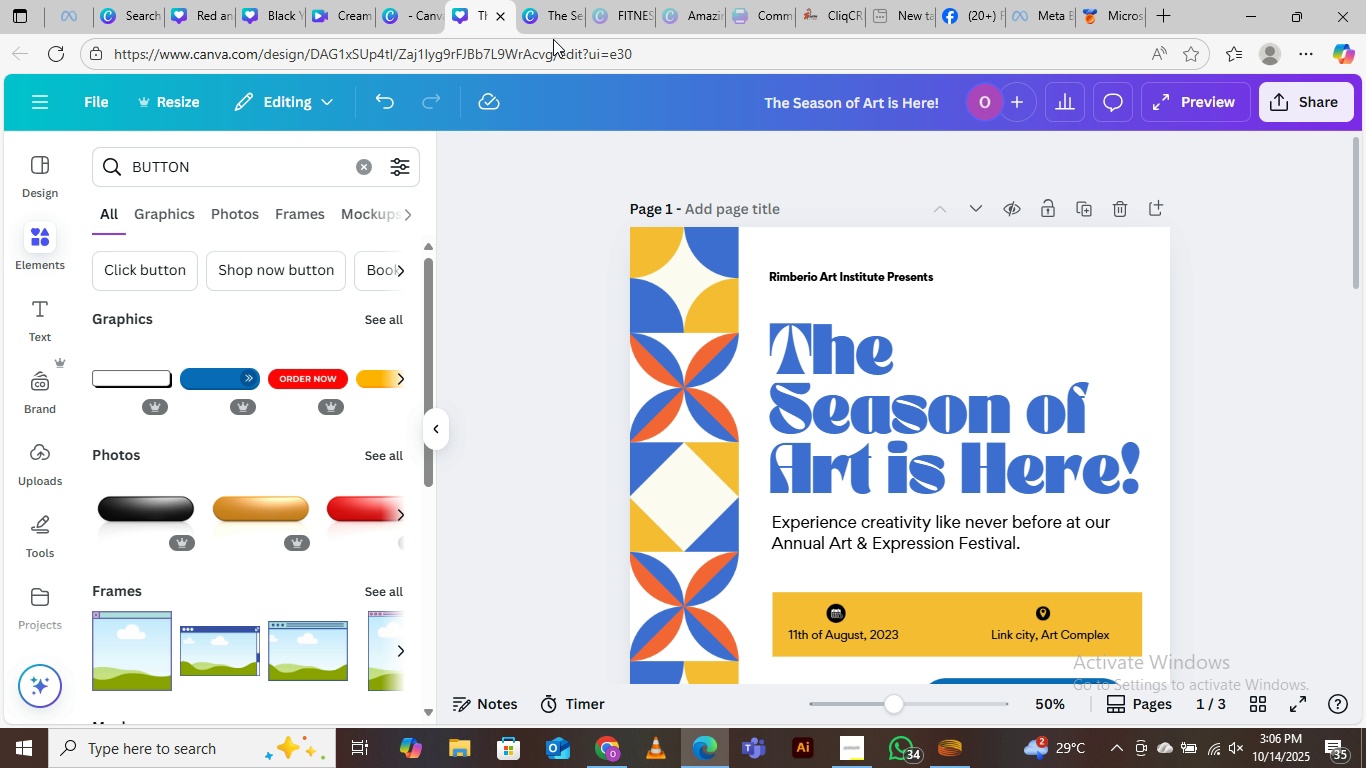 
mouse_move([553, 42])
 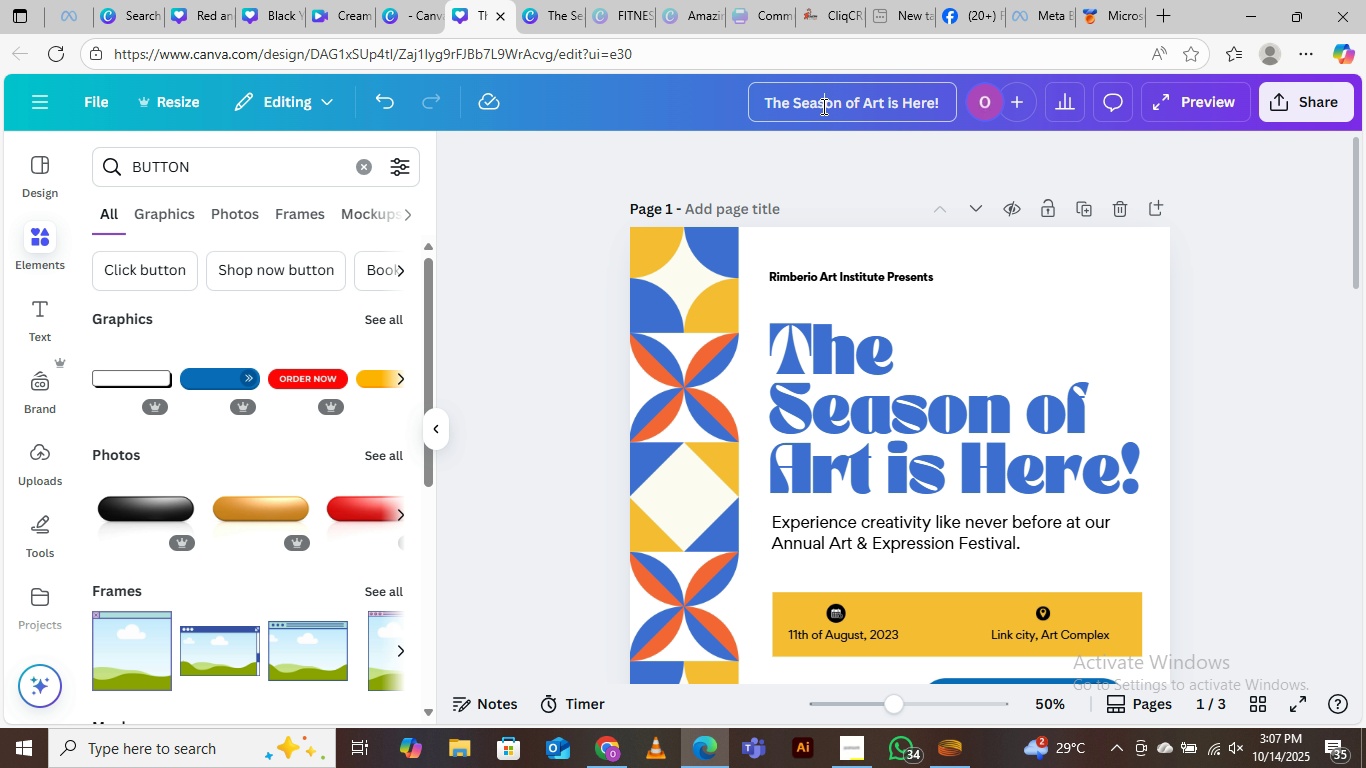 
left_click([822, 106])
 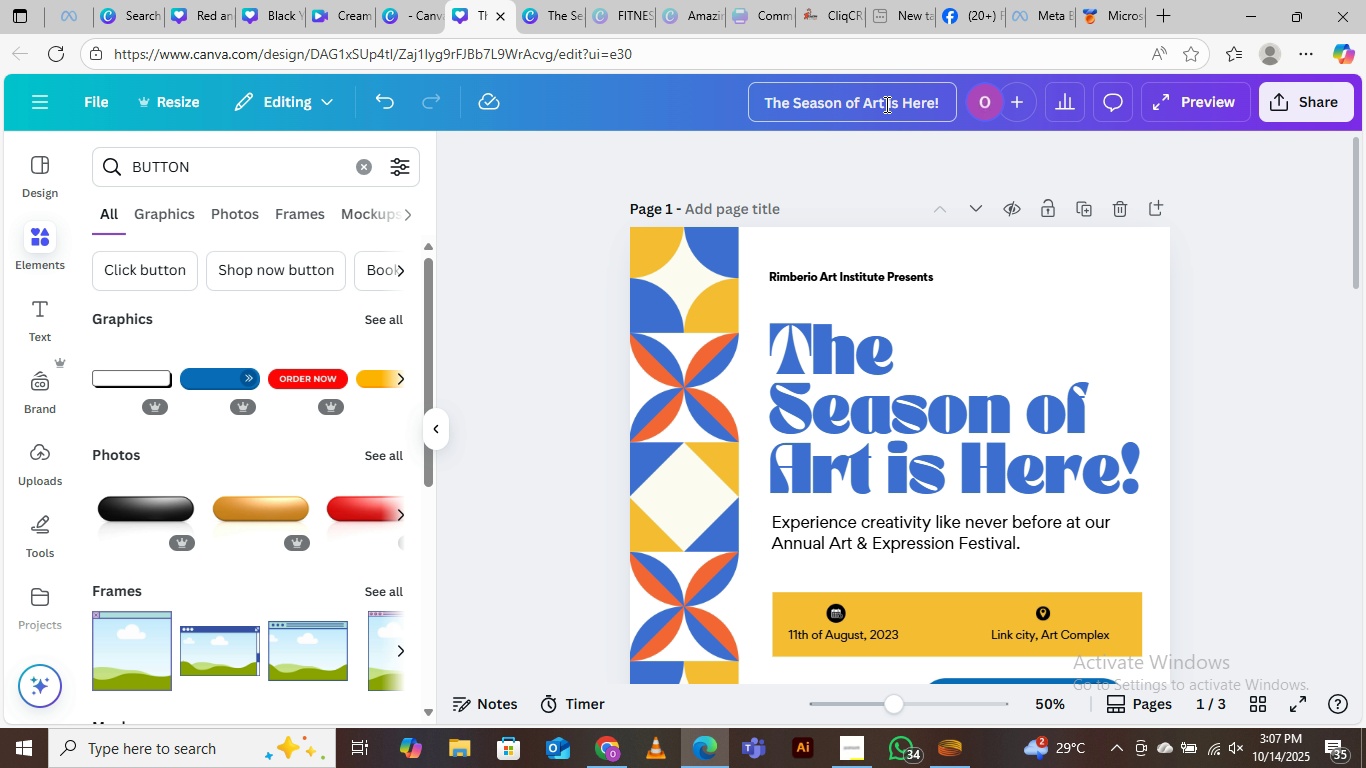 
left_click_drag(start_coordinate=[885, 104], to_coordinate=[758, 109])
 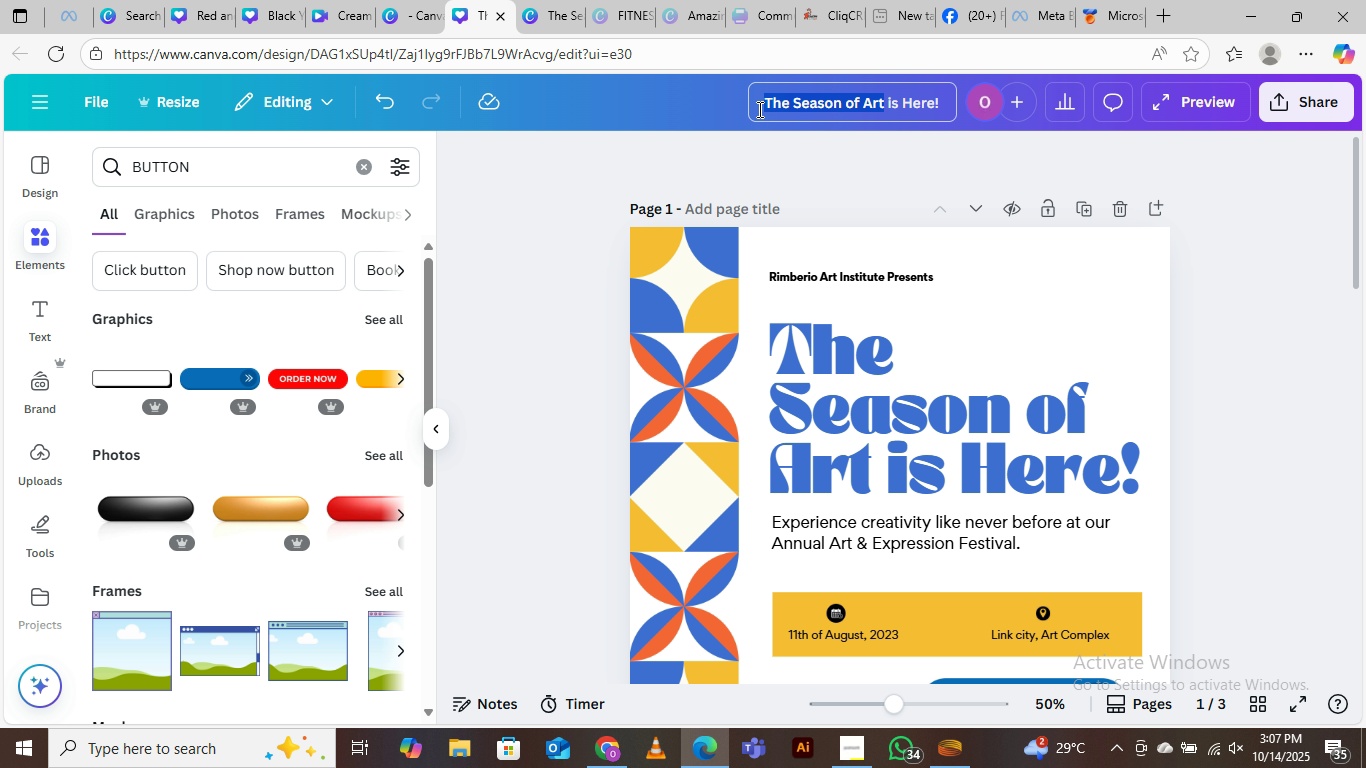 
type(Art Evwent)
key(Backspace)
key(Backspace)
key(Backspace)
key(Backspace)
type(ent DFes)
key(Backspace)
key(Backspace)
key(Backspace)
type(esign)
 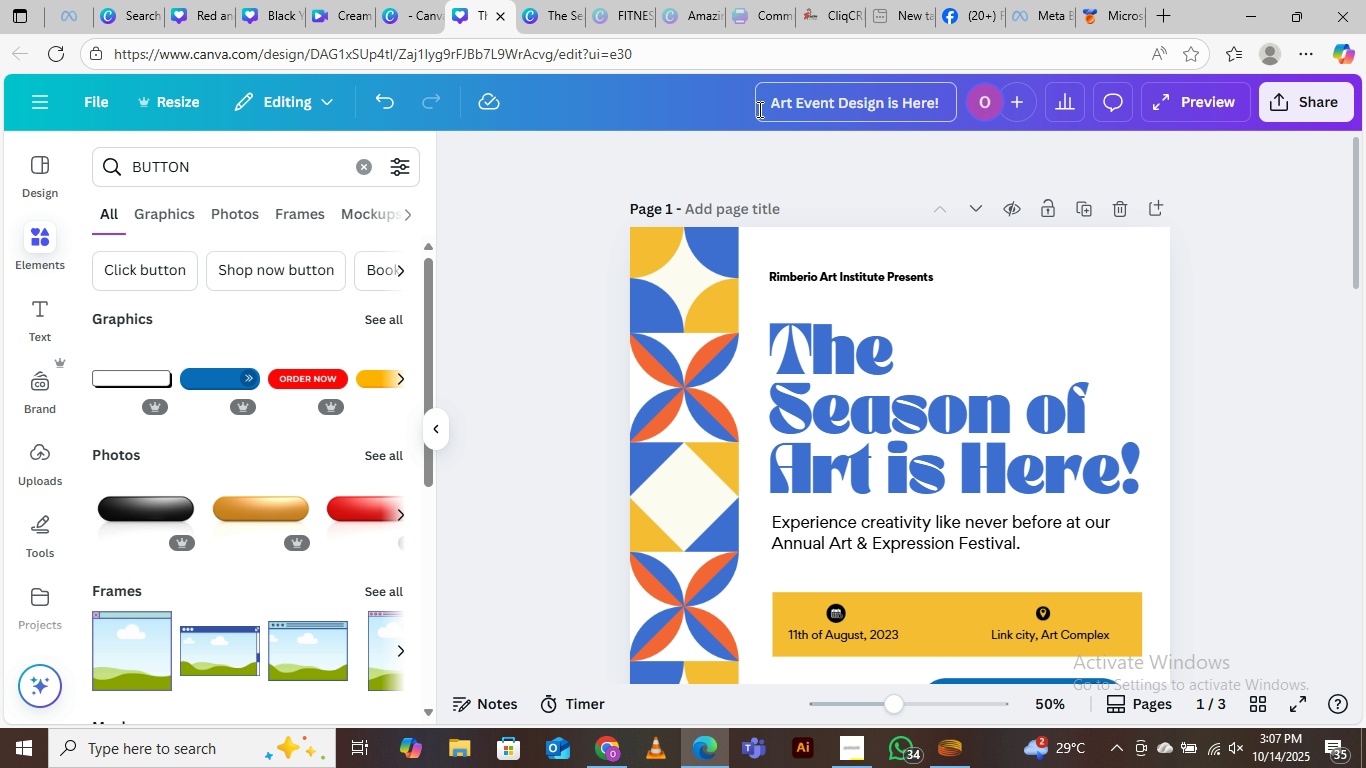 
key(ArrowRight)
 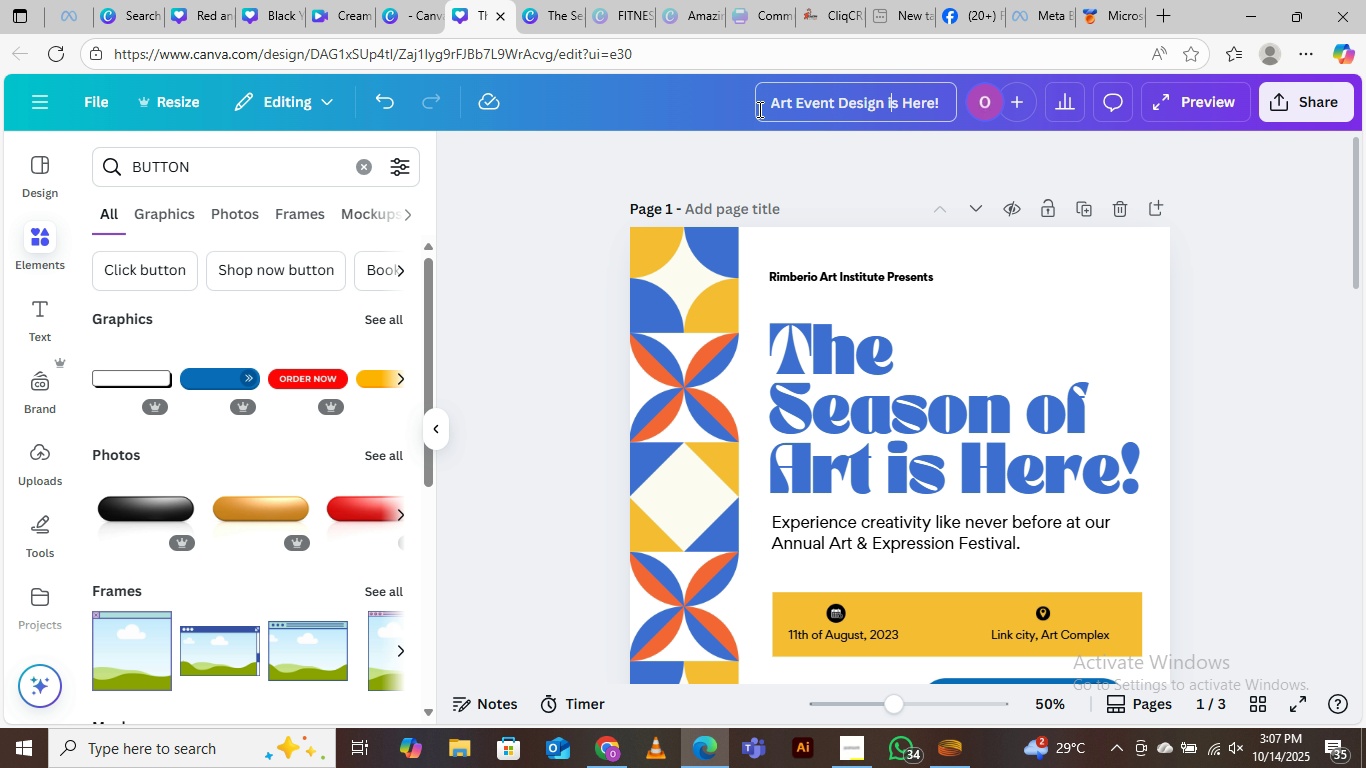 
key(ArrowRight)
 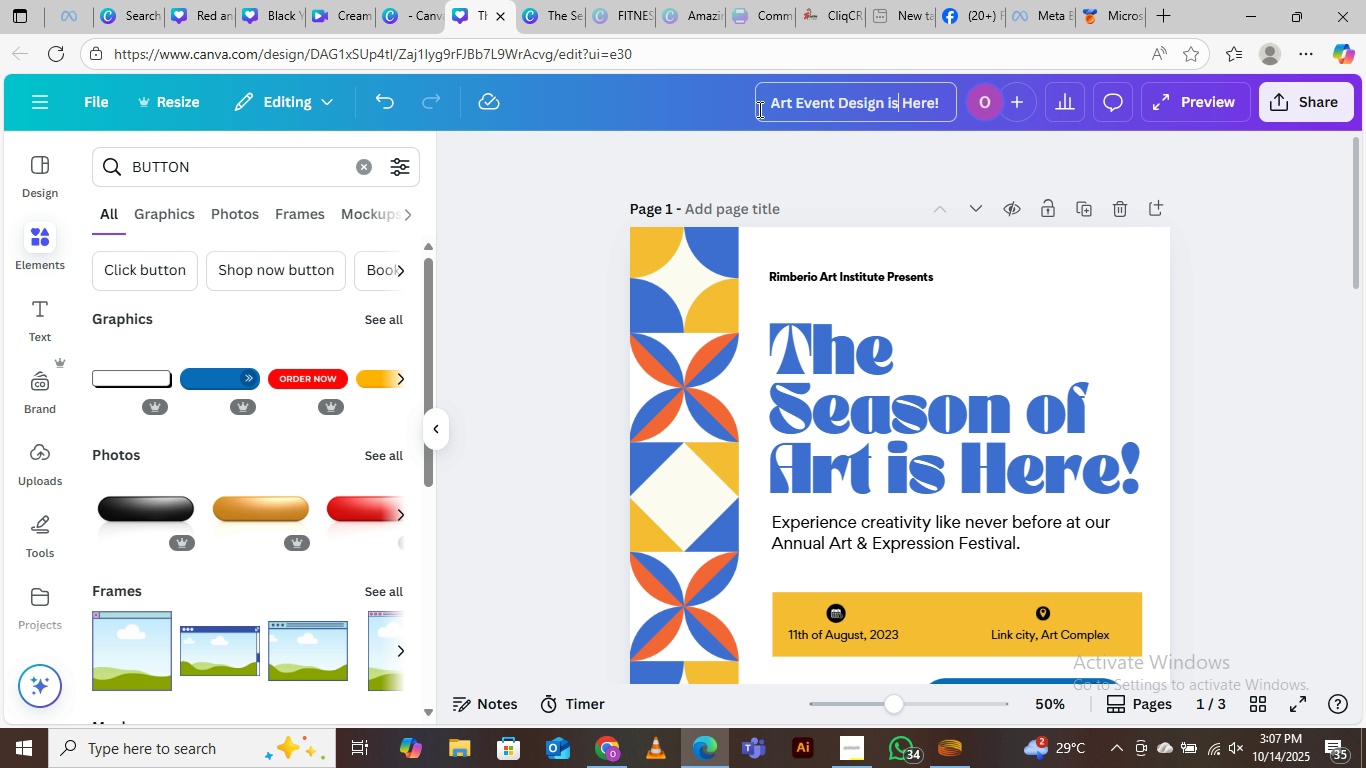 
key(ArrowRight)
 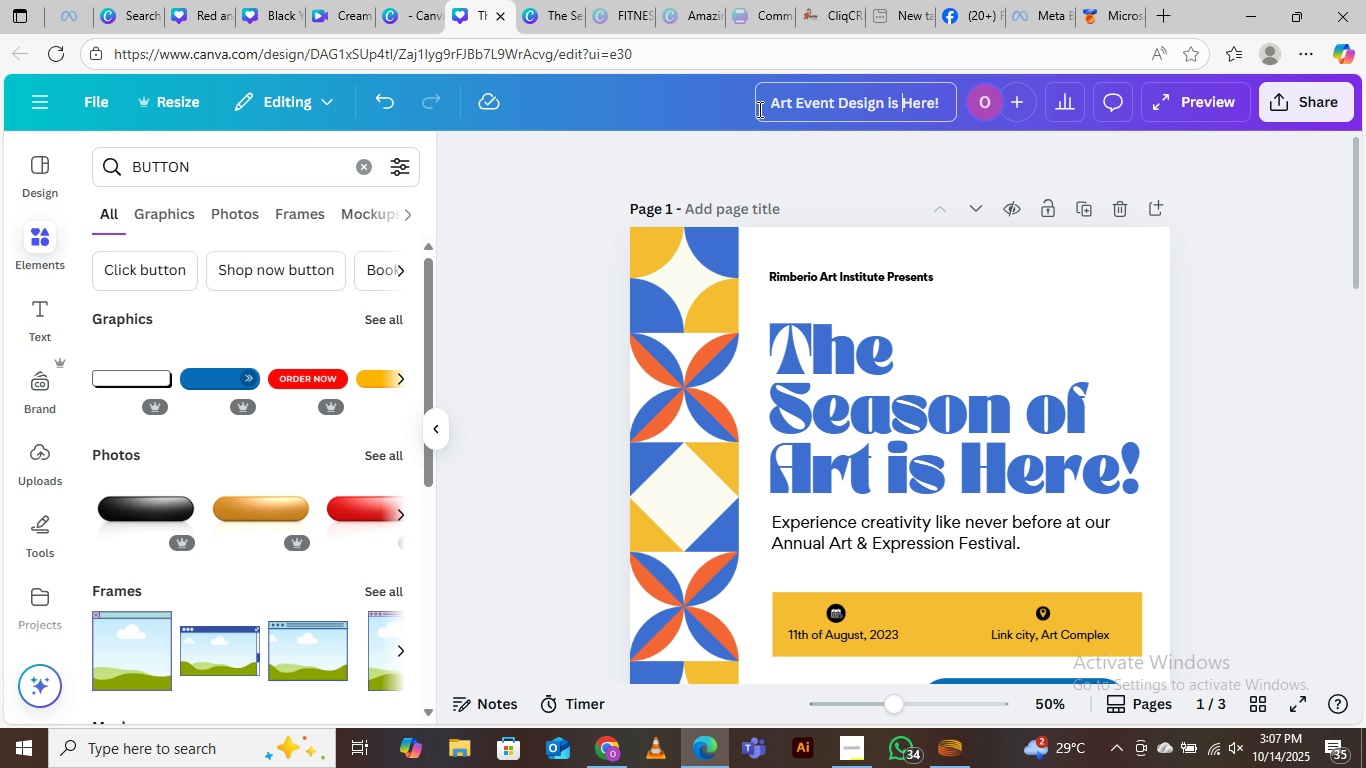 
key(ArrowRight)
 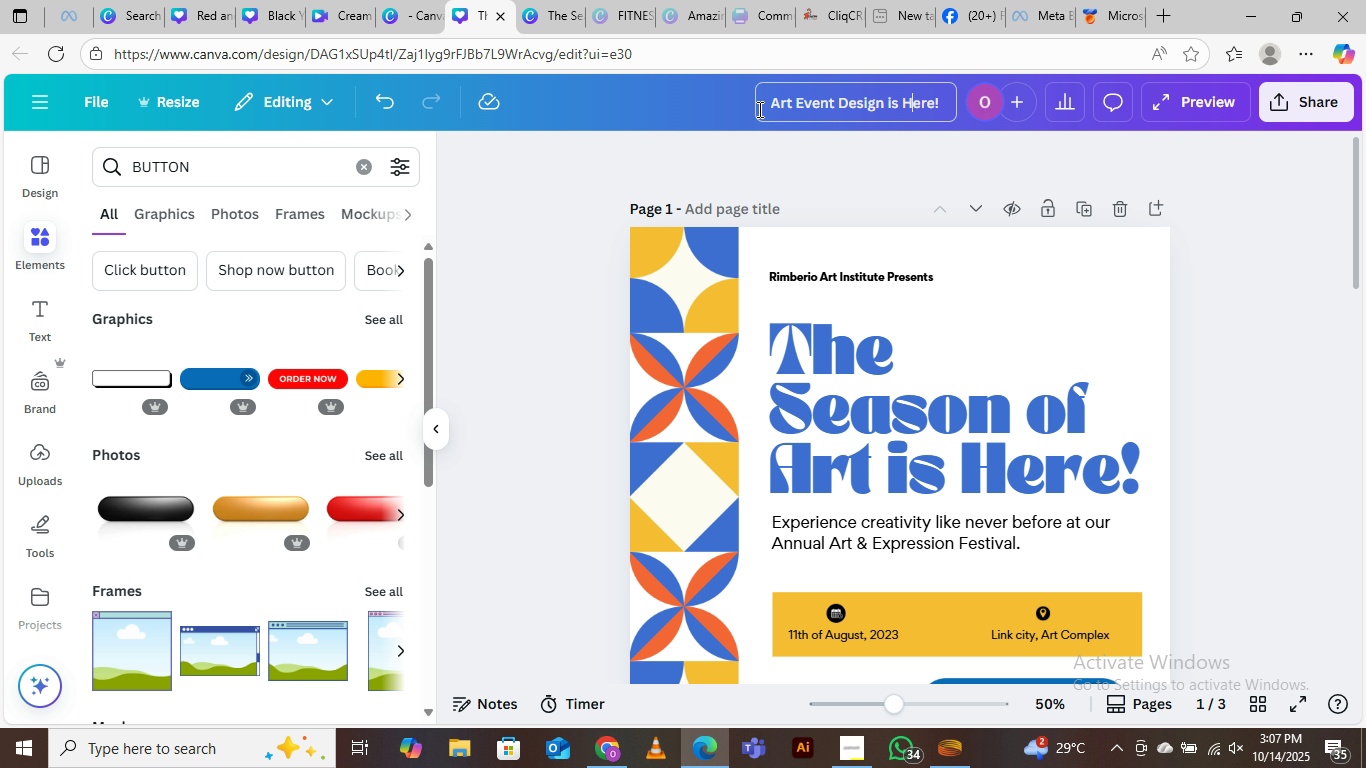 
key(ArrowRight)
 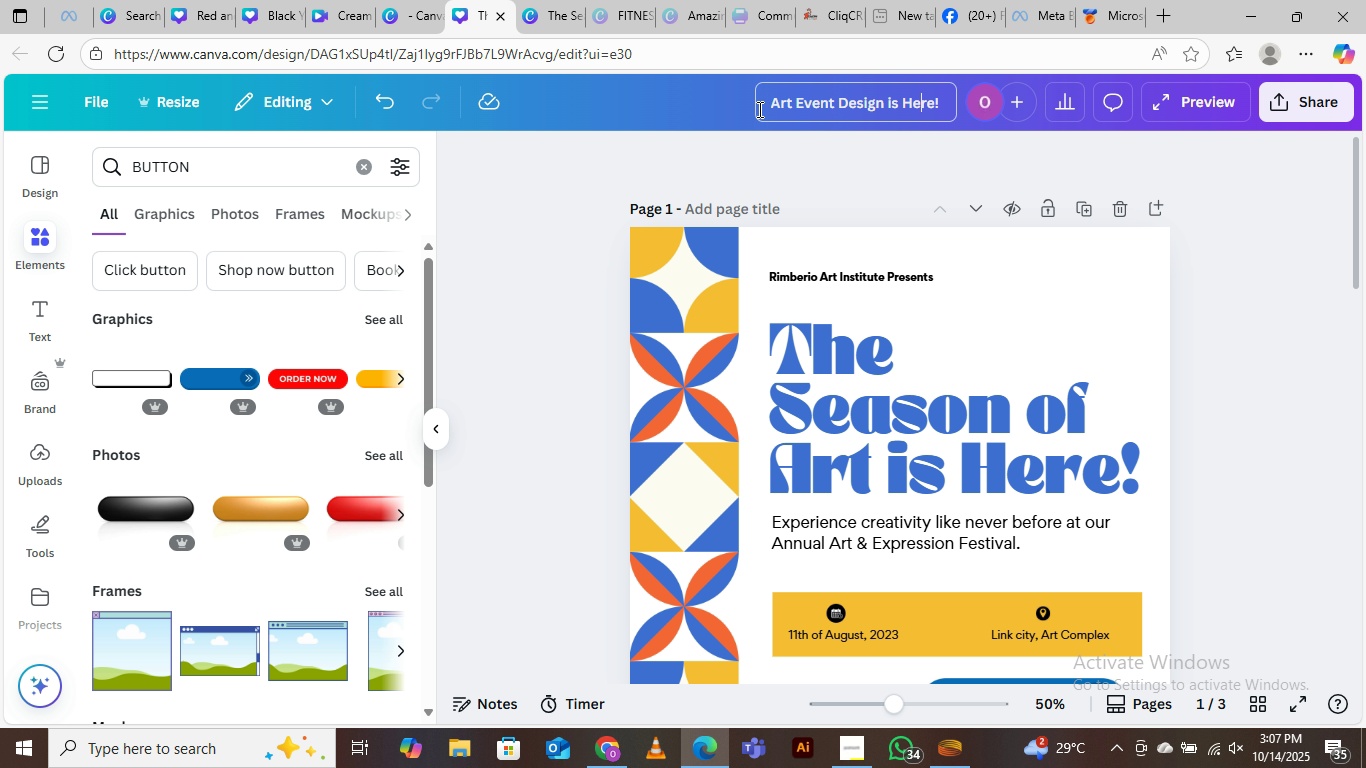 
key(ArrowRight)
 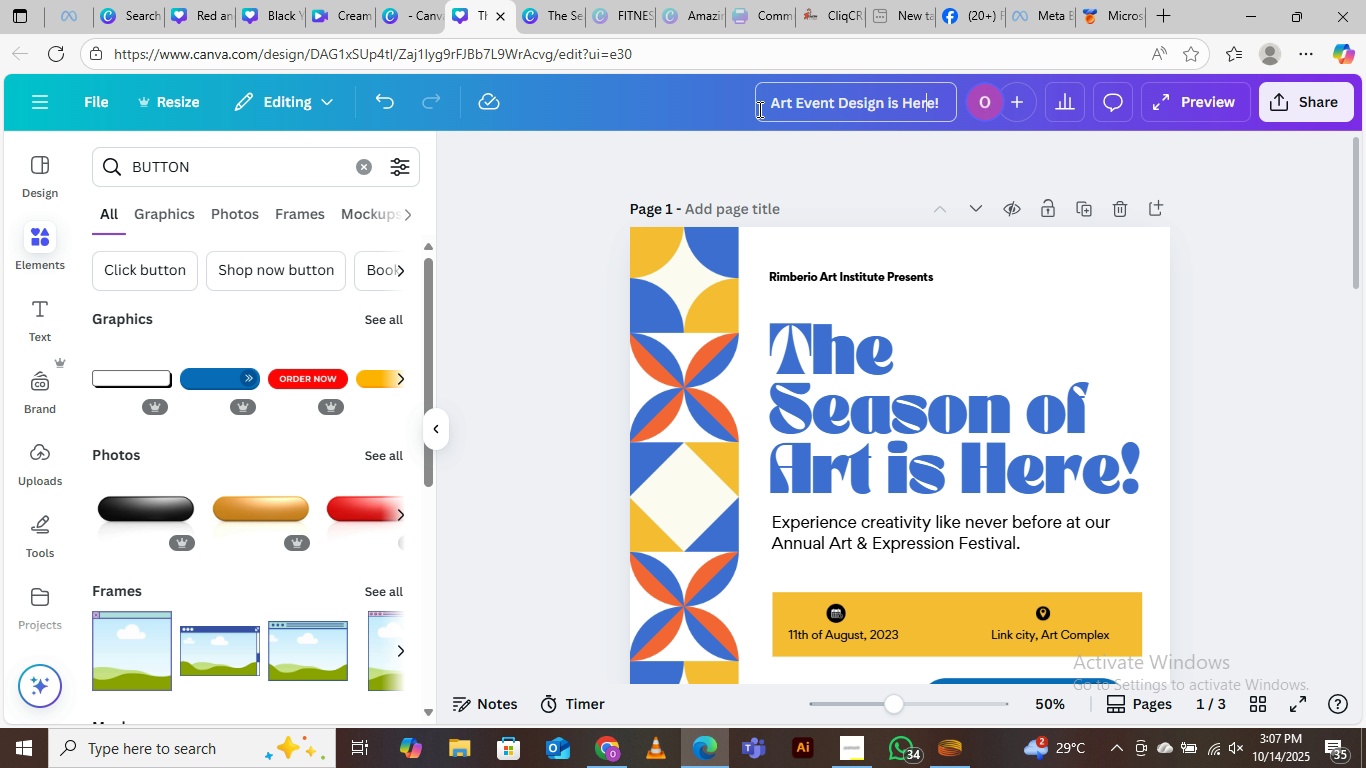 
key(ArrowRight)
 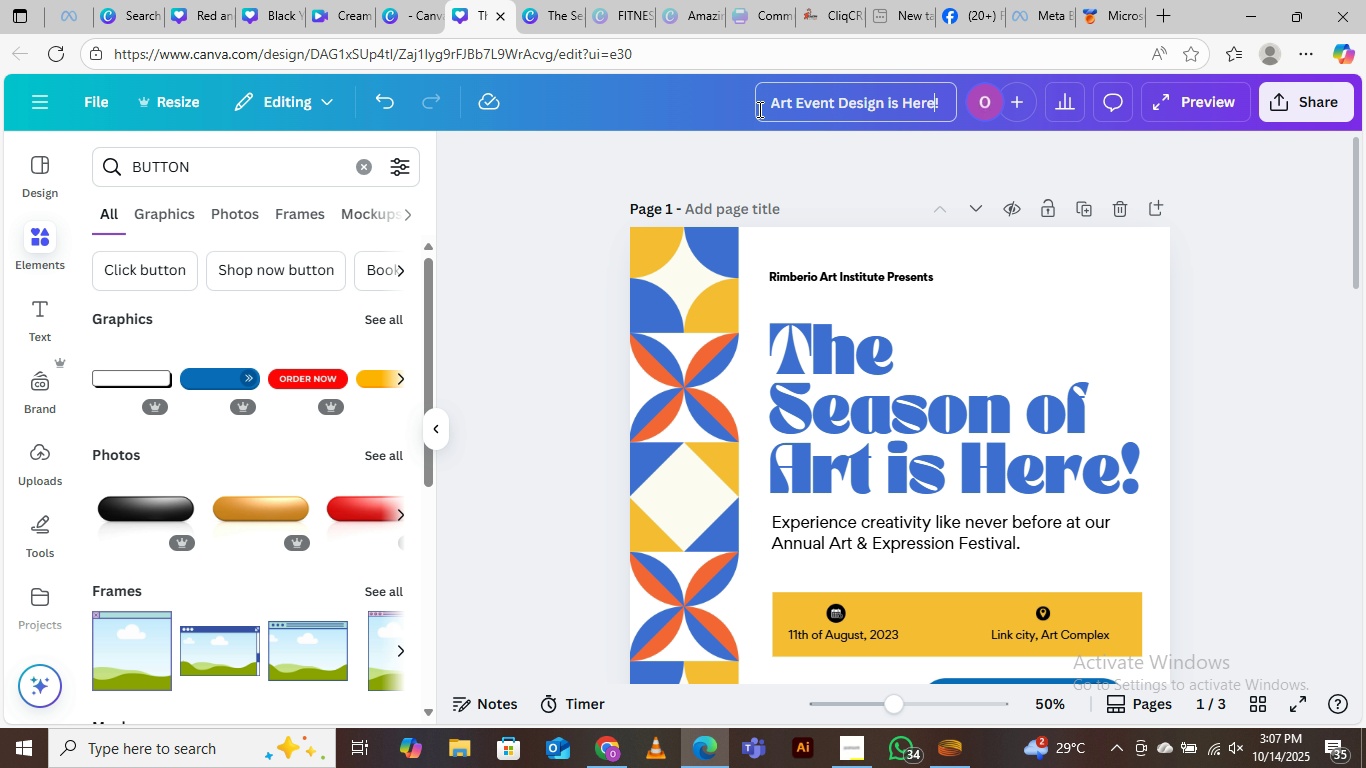 
key(ArrowRight)
 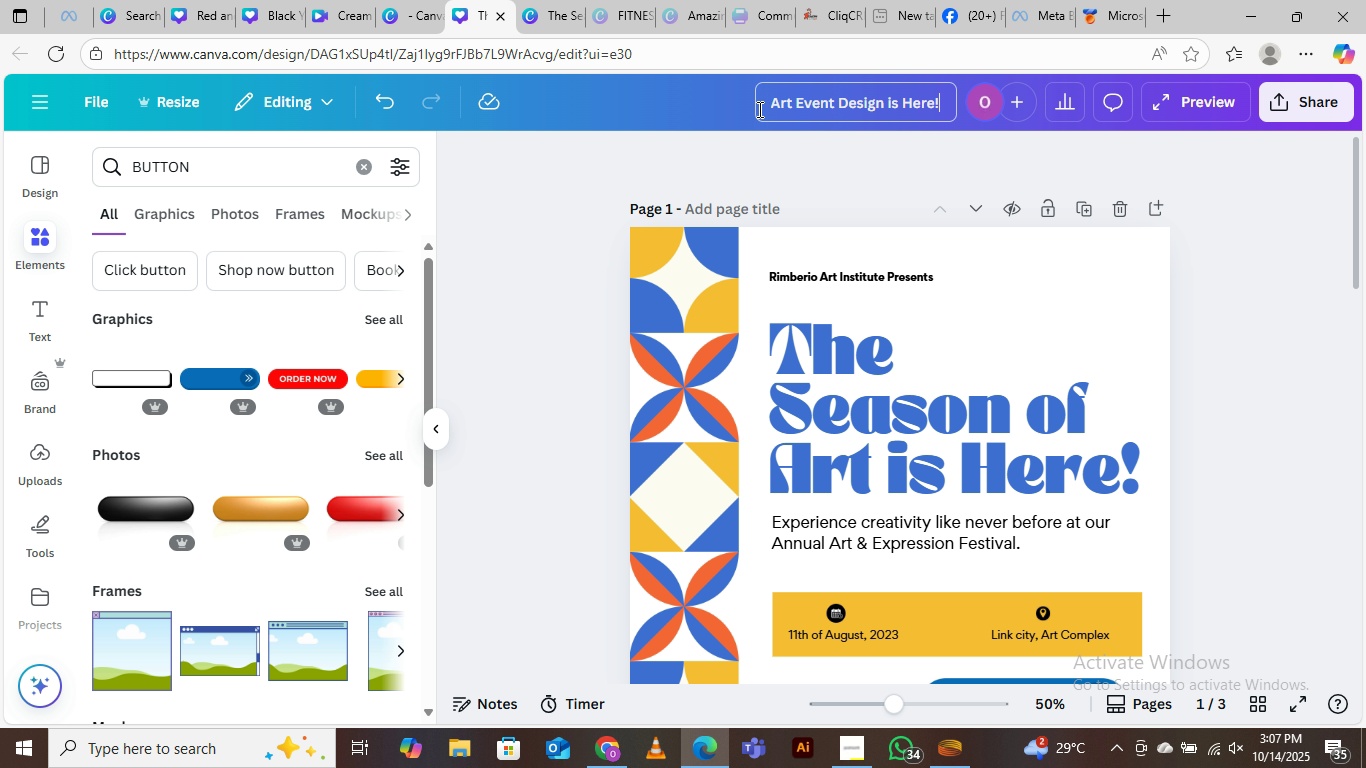 
key(ArrowRight)
 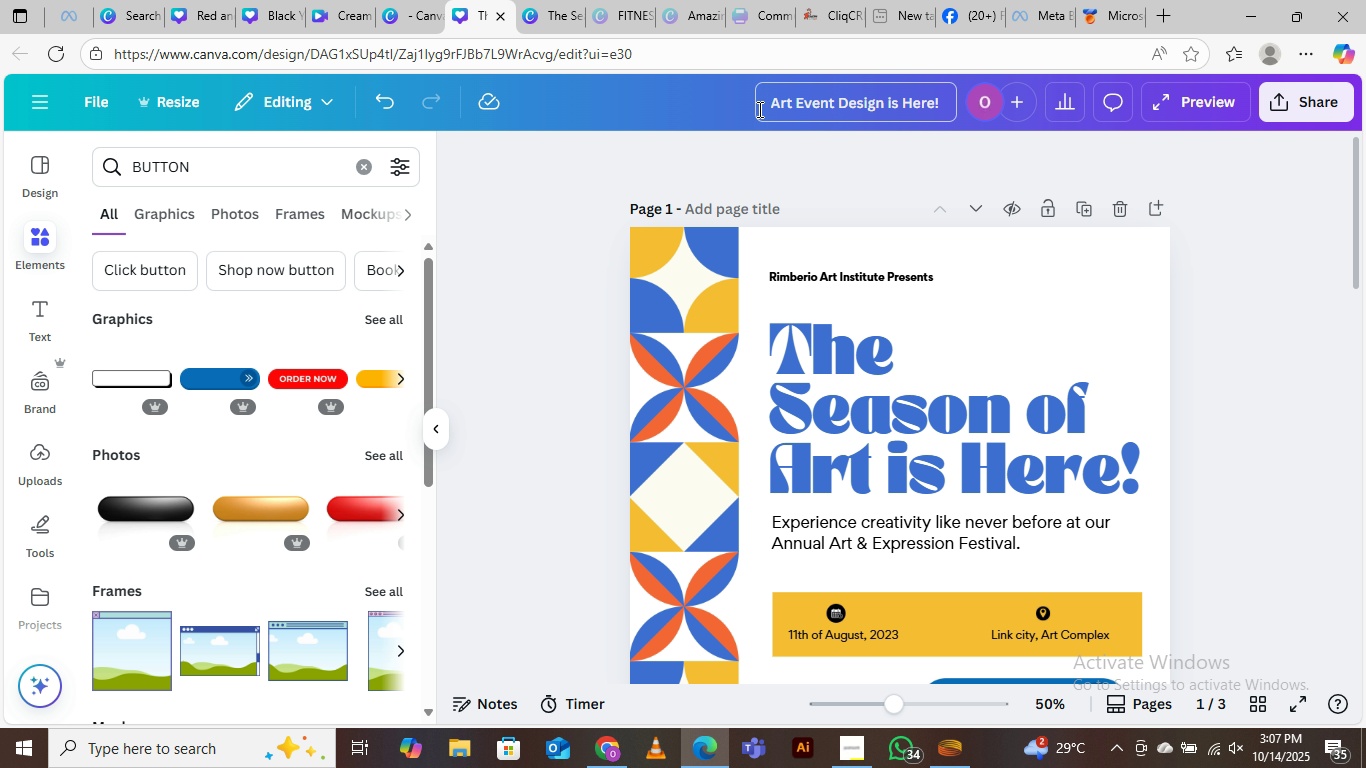 
key(Backspace)
 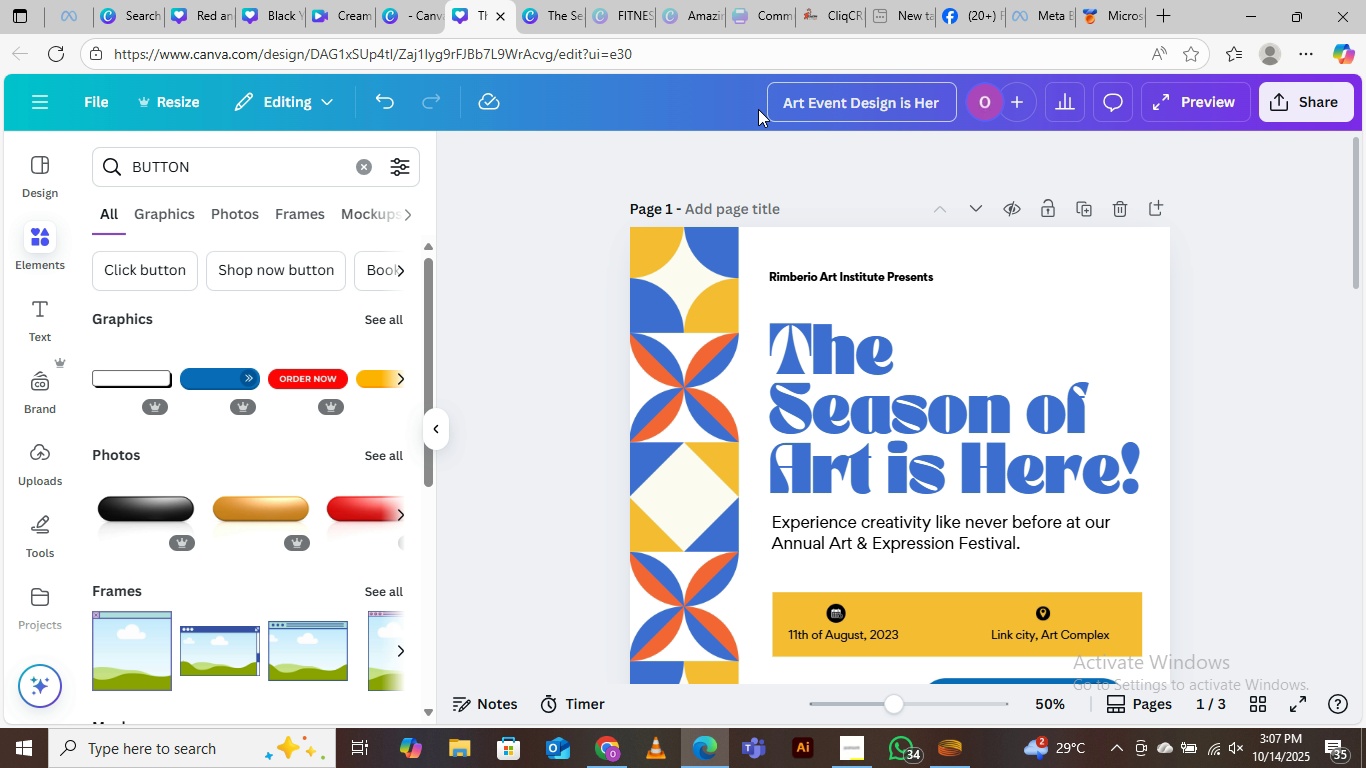 
key(Backspace)
 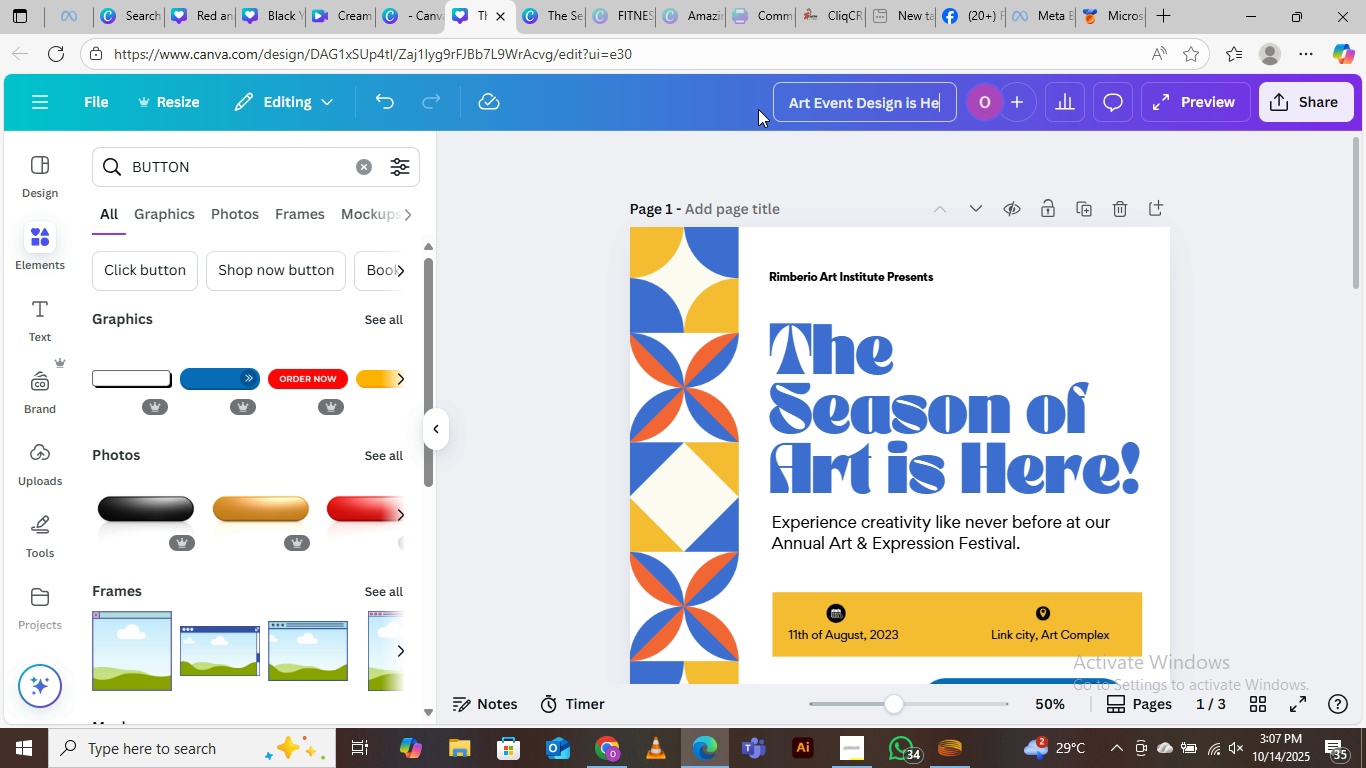 
key(Backspace)
 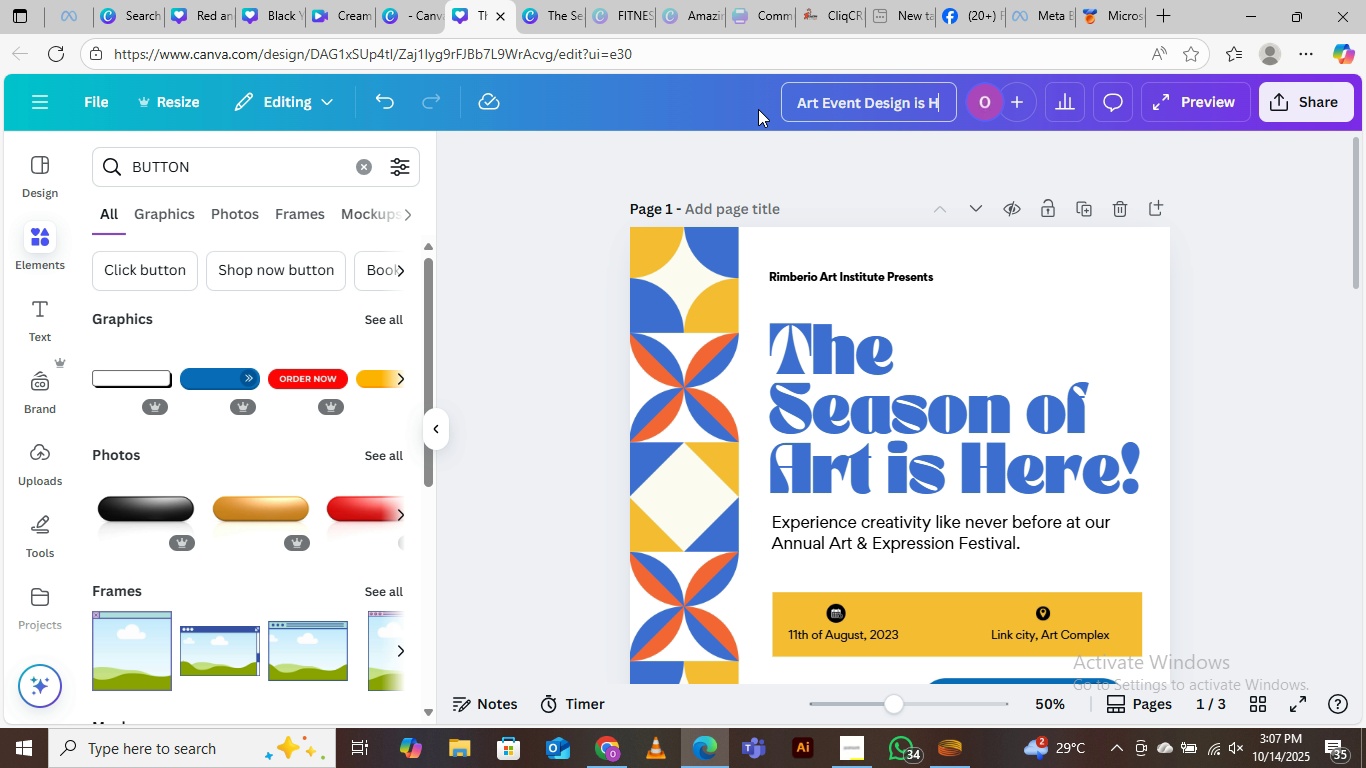 
key(Backspace)
 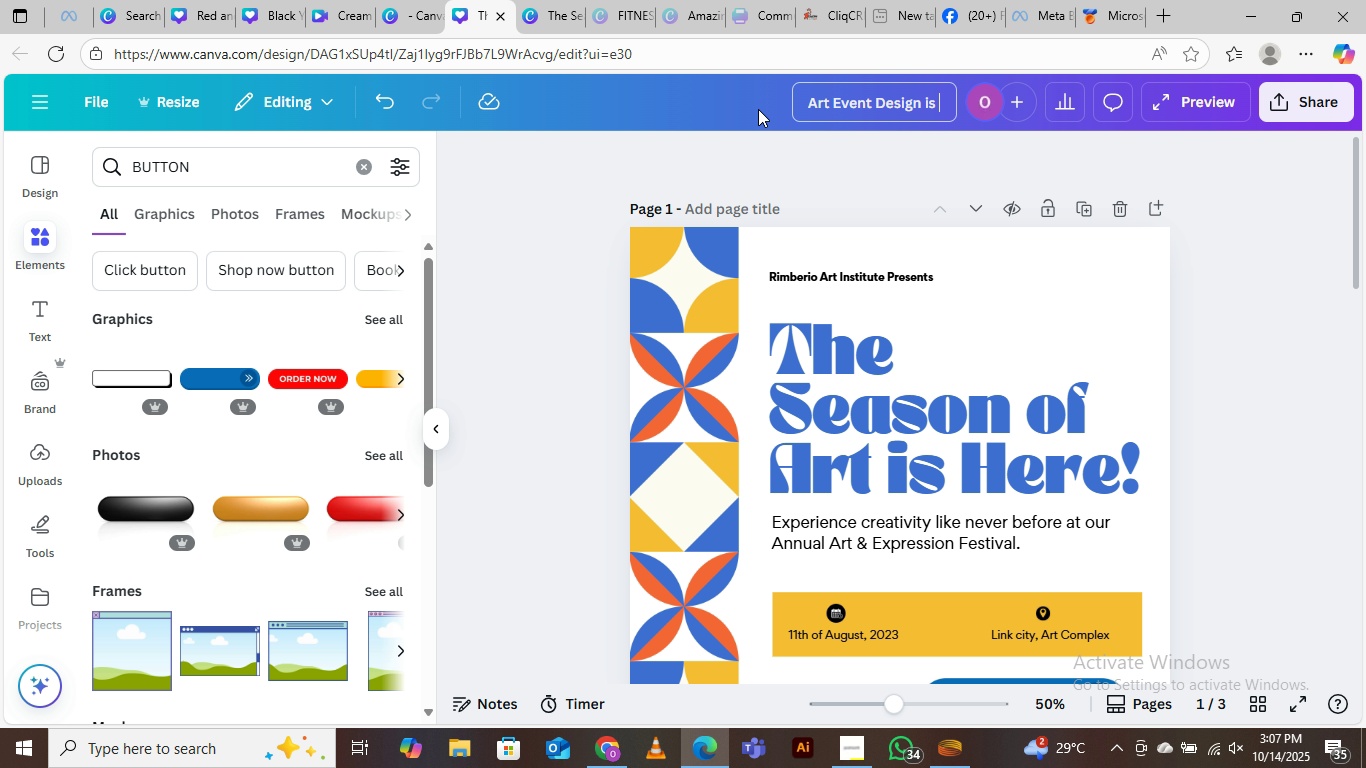 
key(Backspace)
 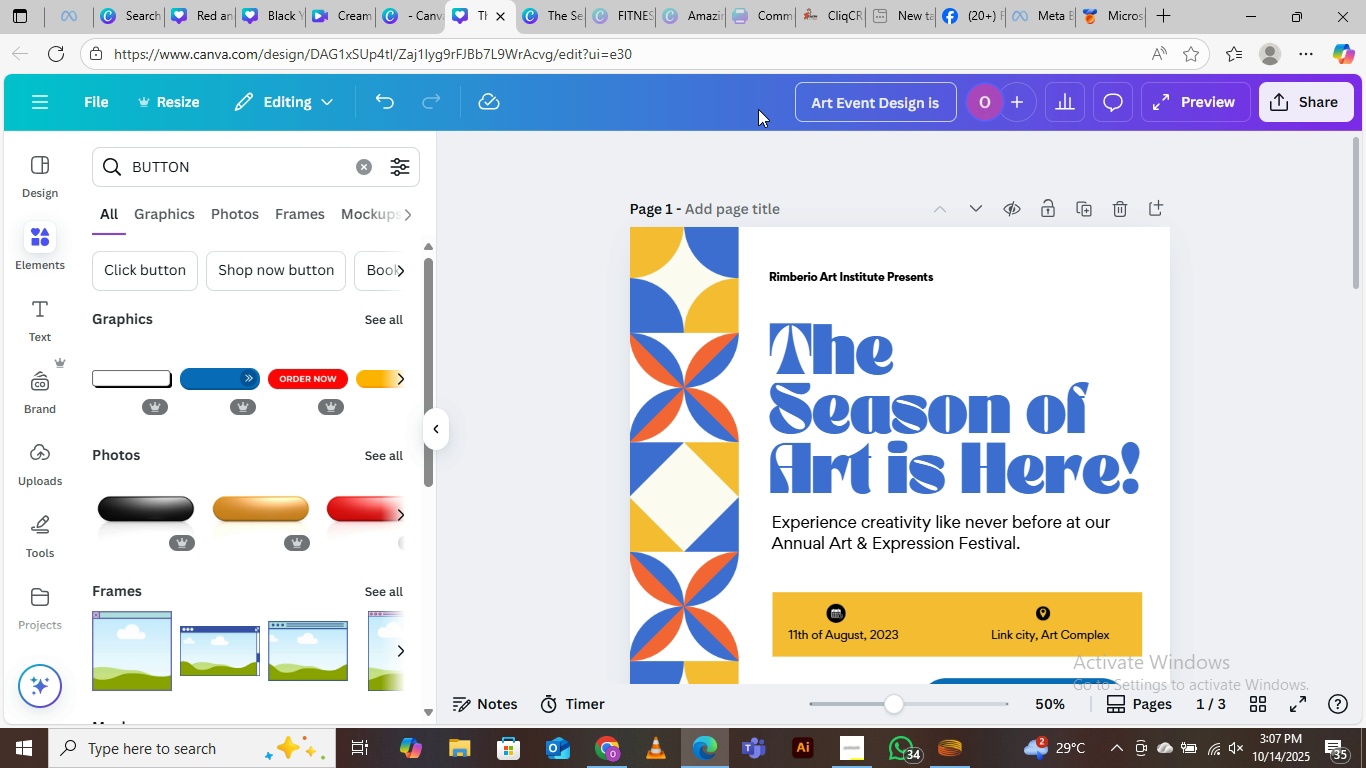 
key(Backspace)
 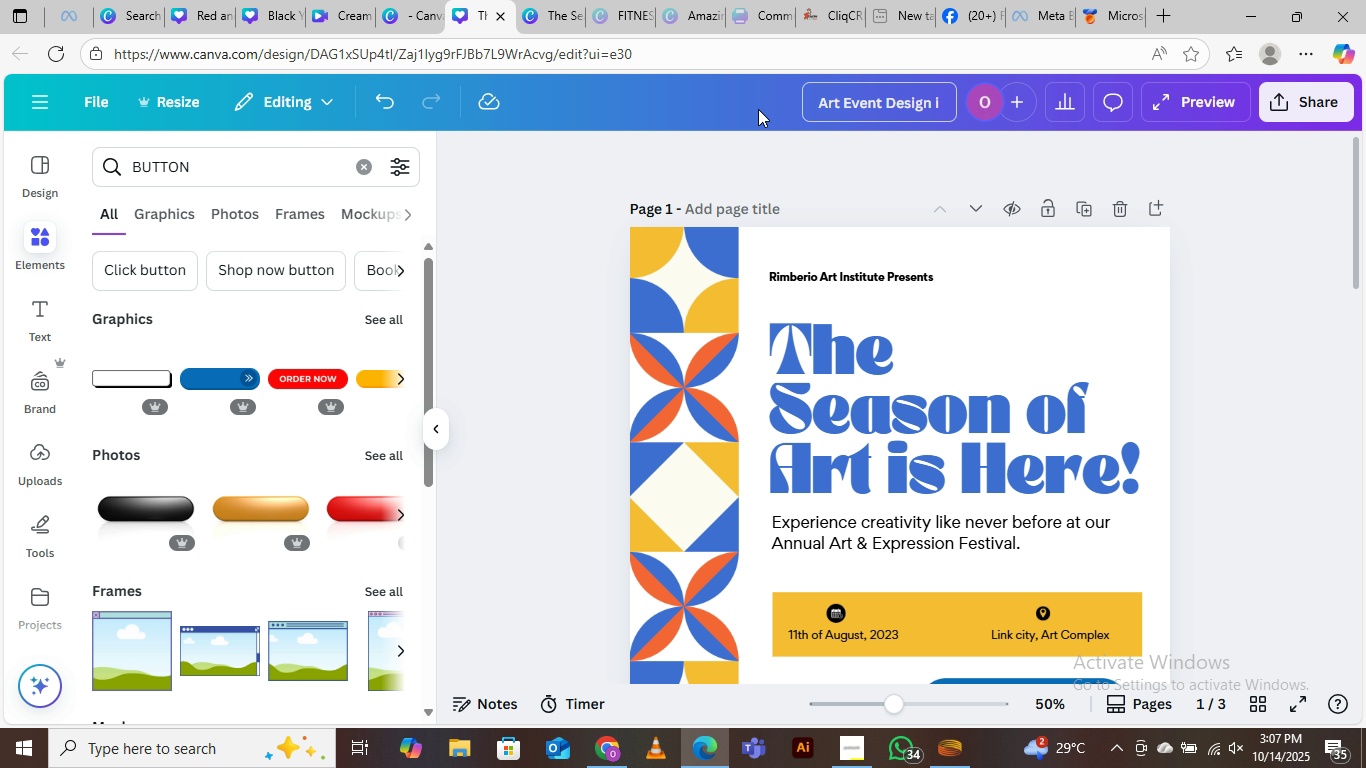 
key(Backspace)
 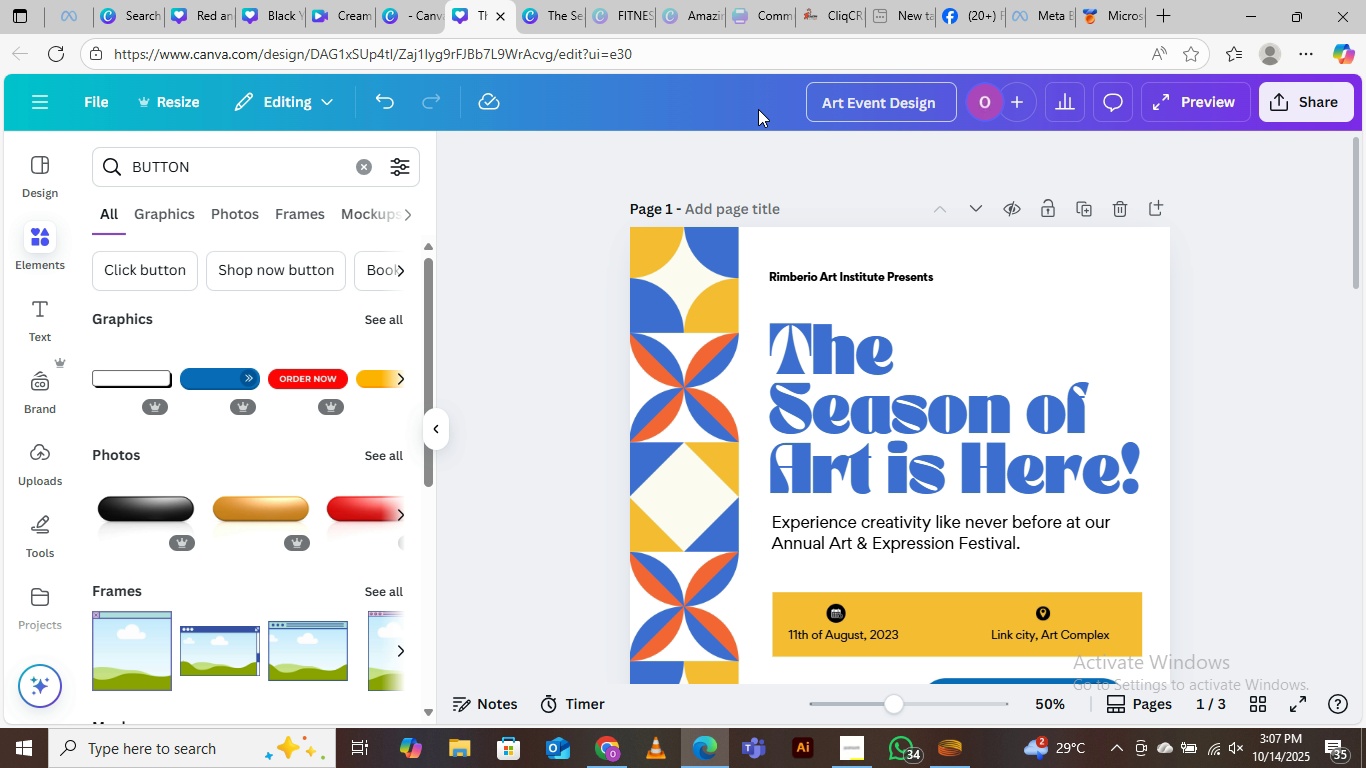 
key(Backspace)
 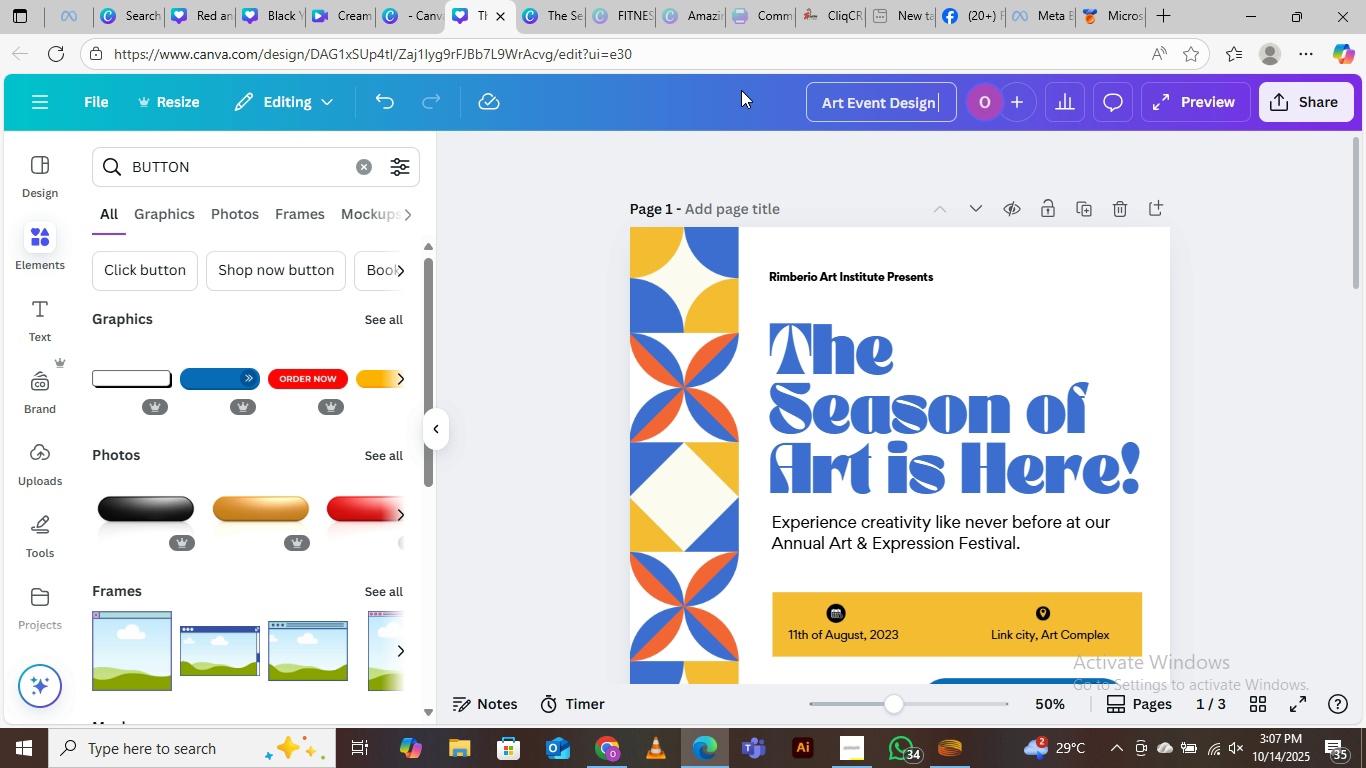 
scroll: coordinate [785, 375], scroll_direction: down, amount: 5.0
 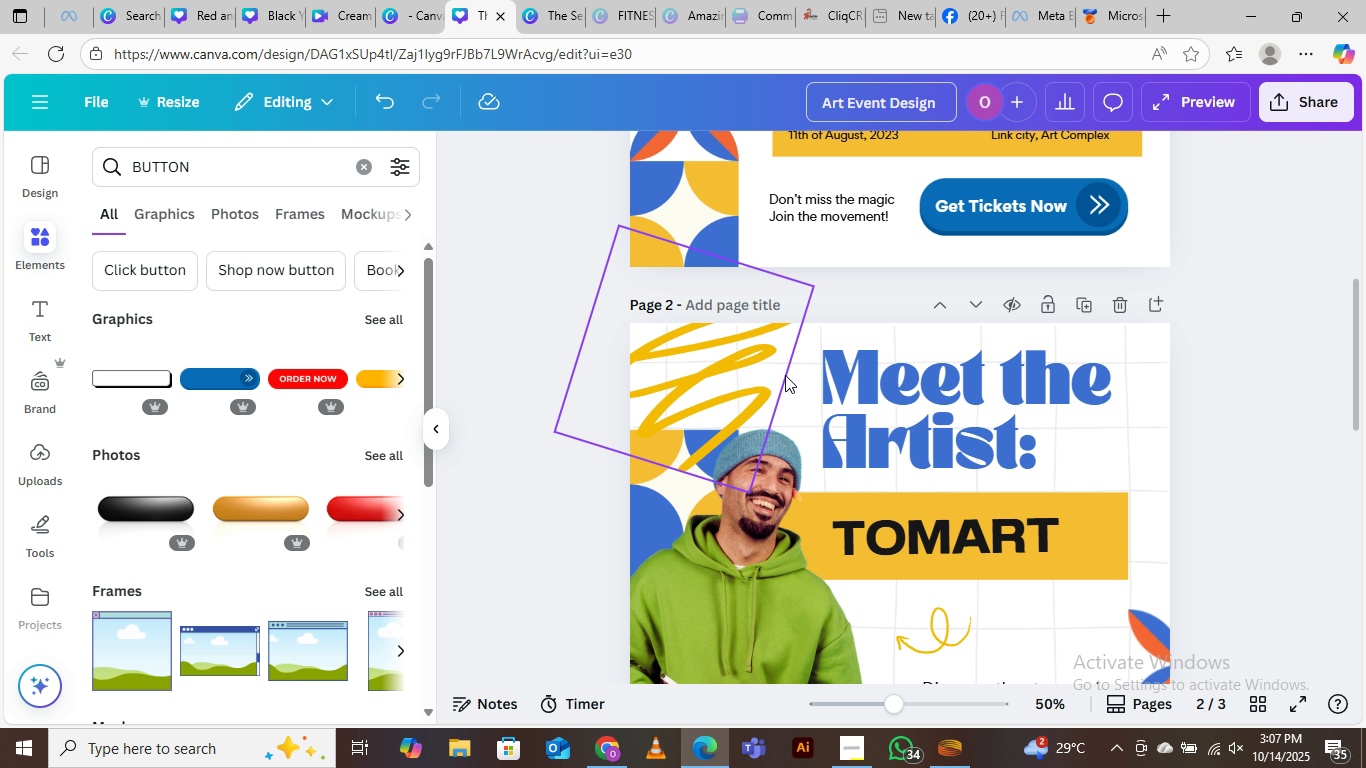 
type(())
 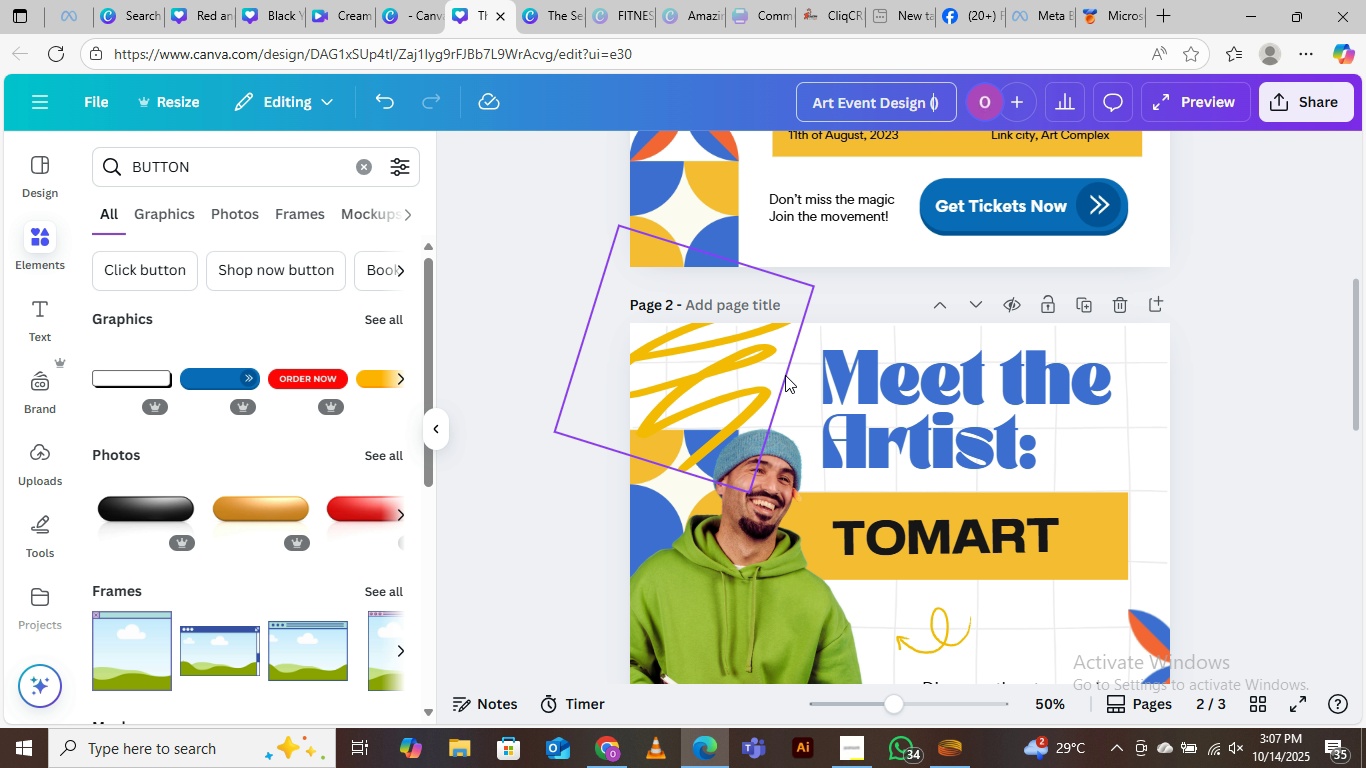 
key(ArrowLeft)
 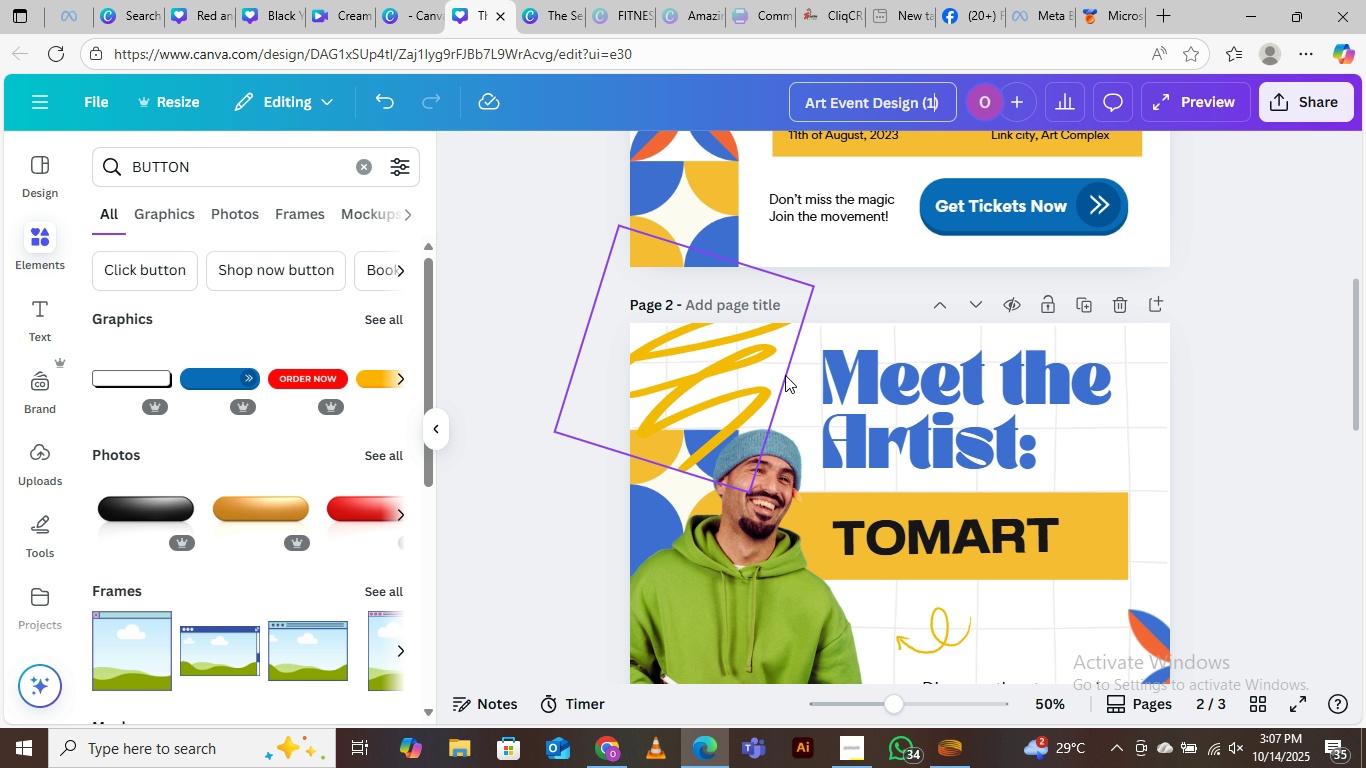 
type(1080 by 1080)
 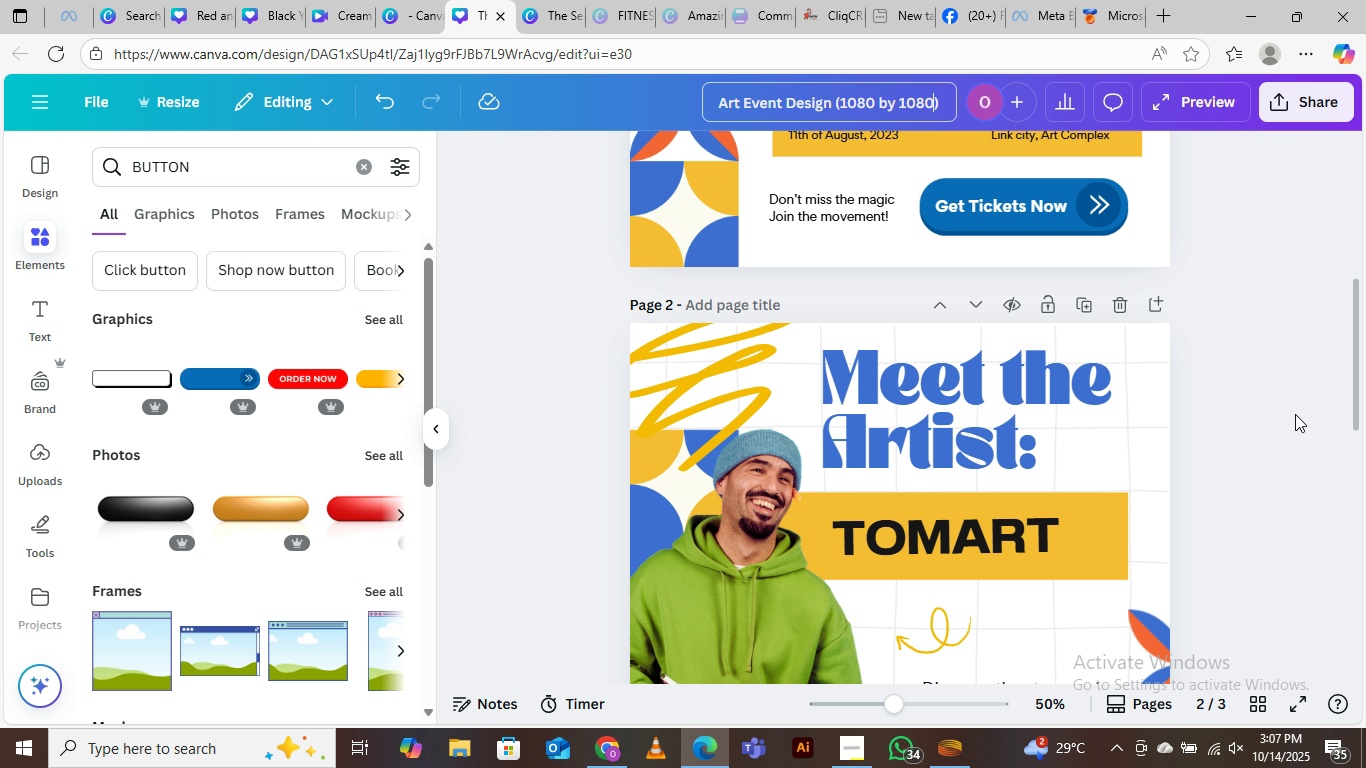 
left_click([1293, 402])
 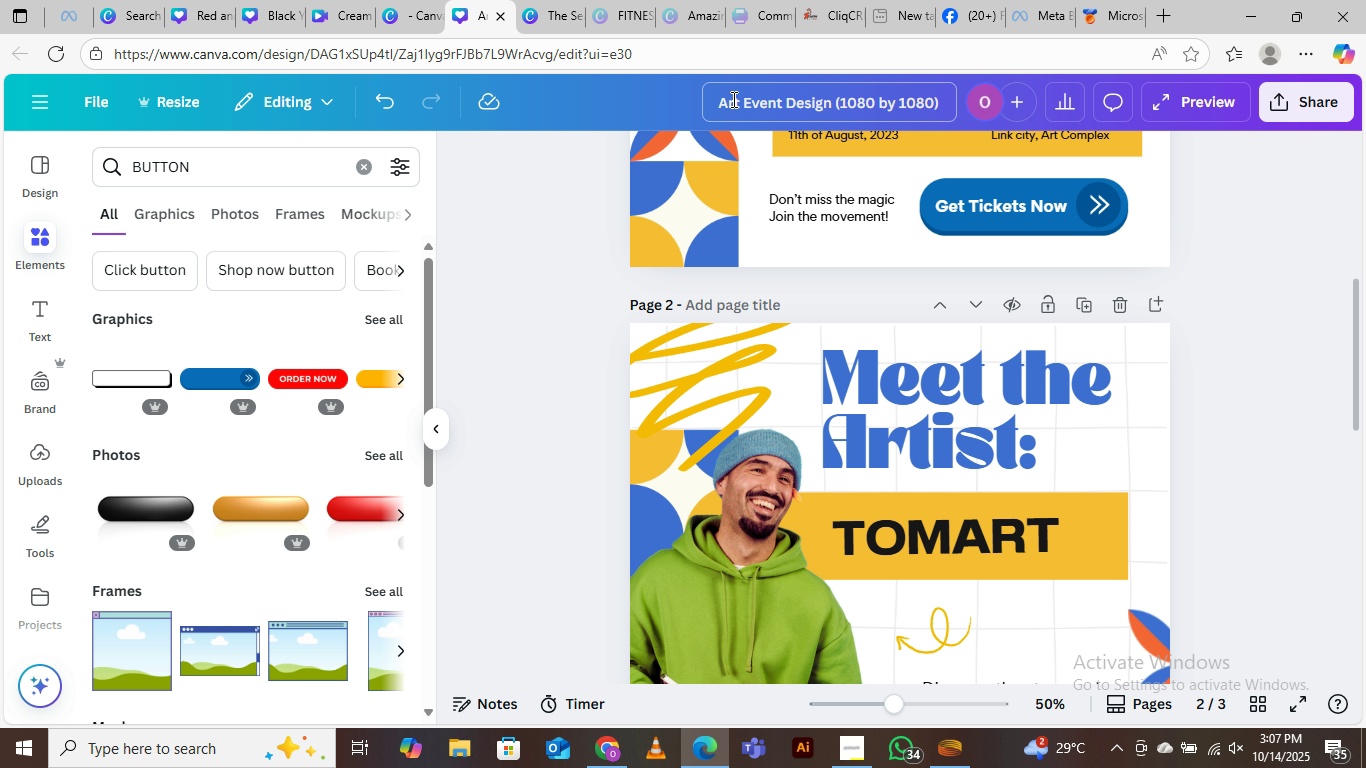 
left_click([732, 100])
 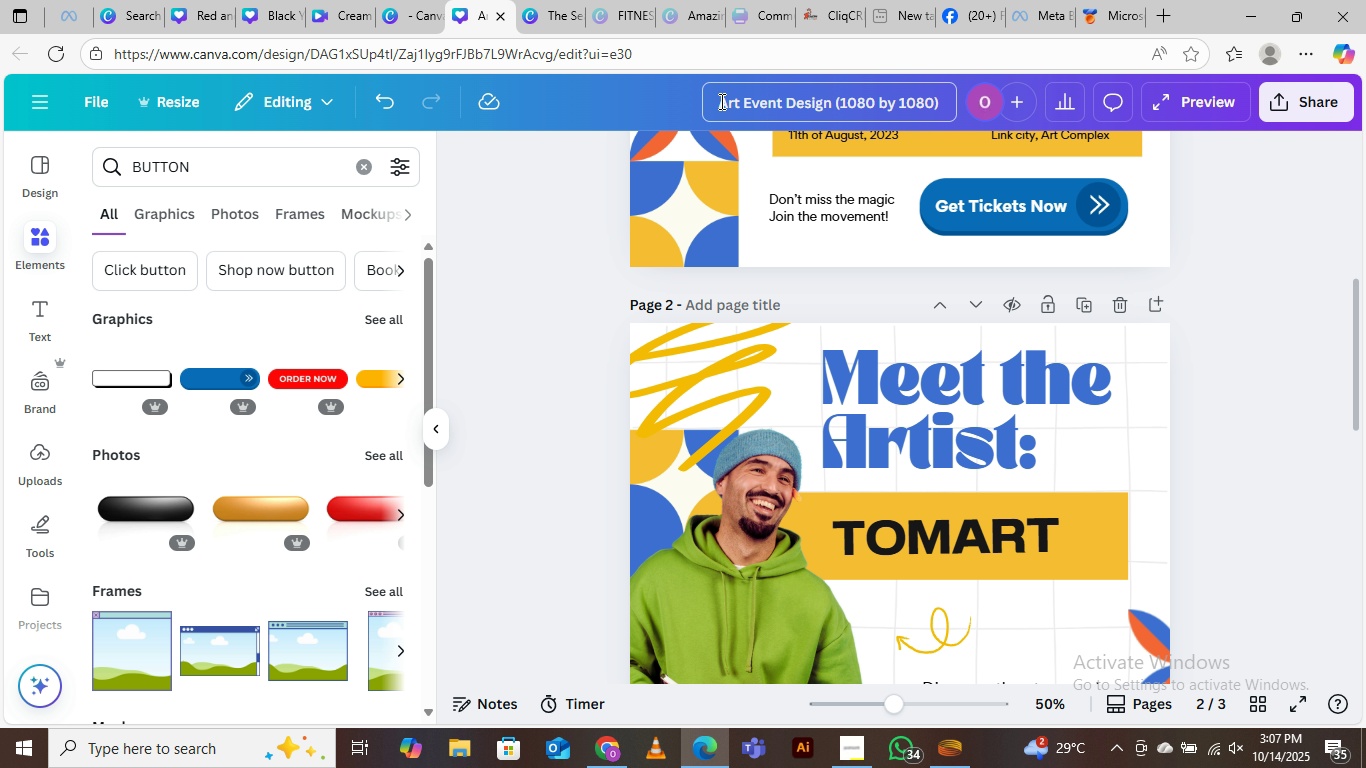 
left_click_drag(start_coordinate=[720, 101], to_coordinate=[836, 101])
 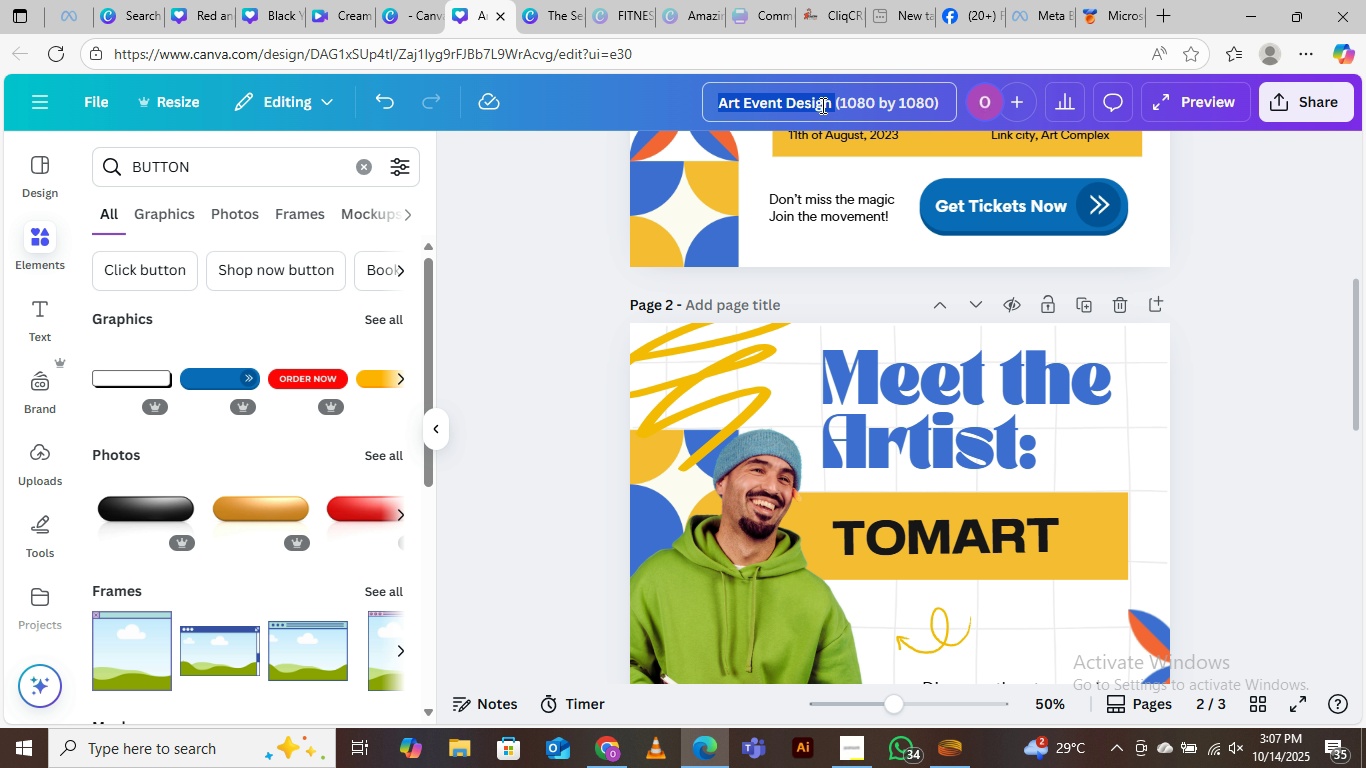 
right_click([820, 102])
 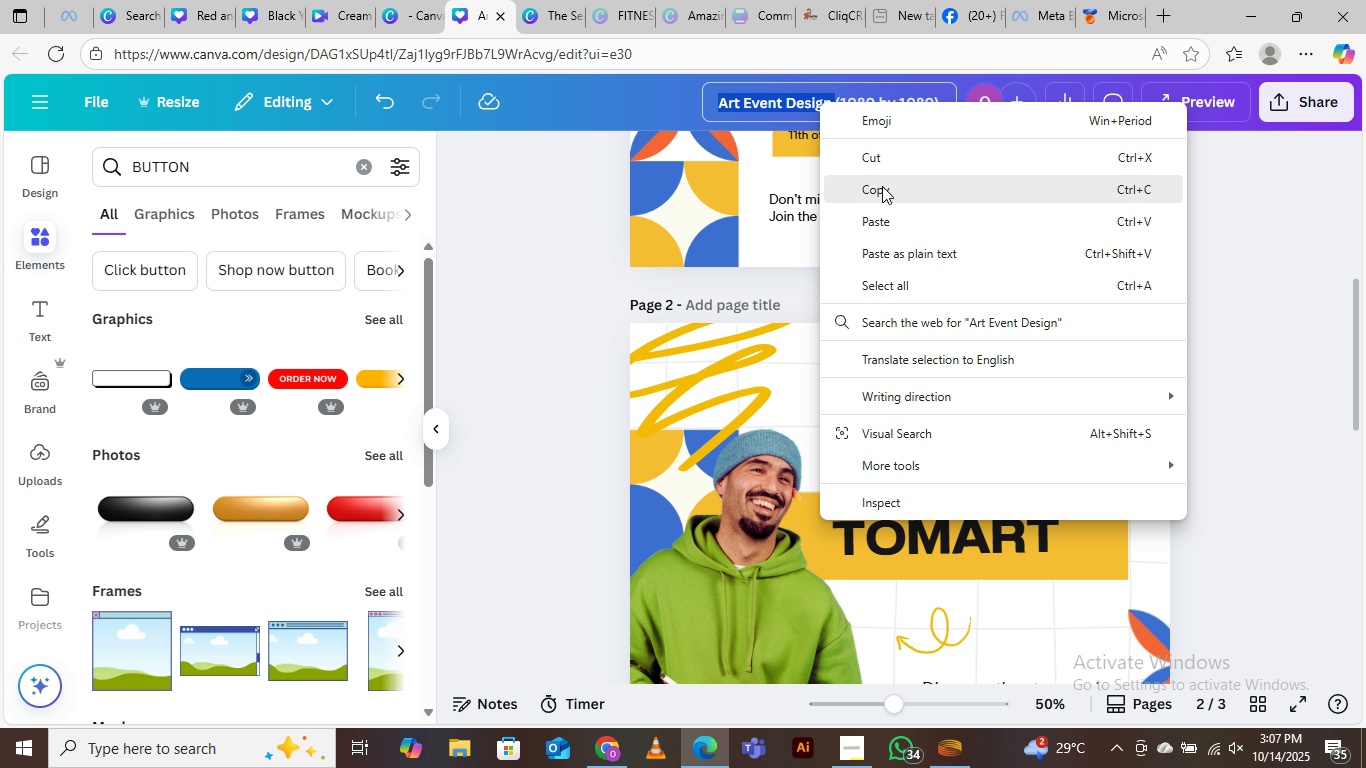 
left_click([882, 186])
 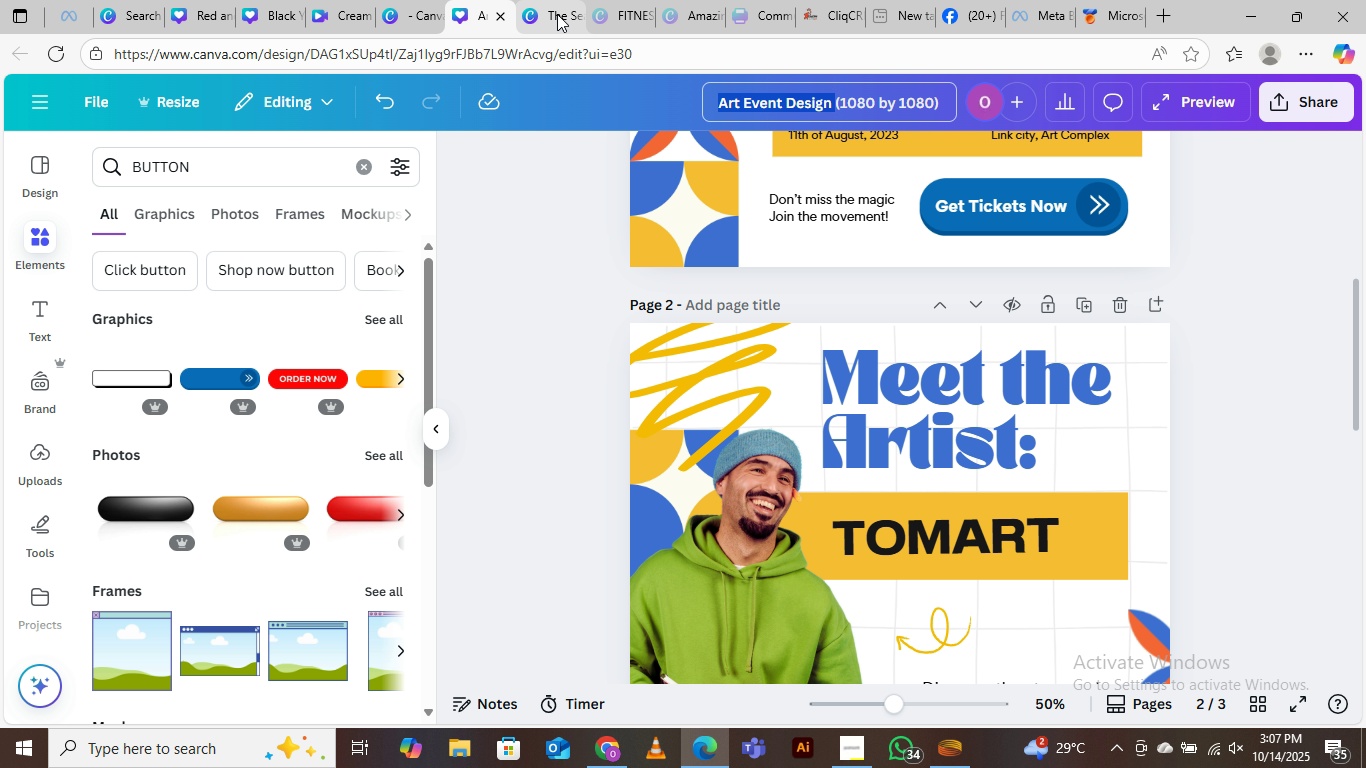 
left_click([555, 14])
 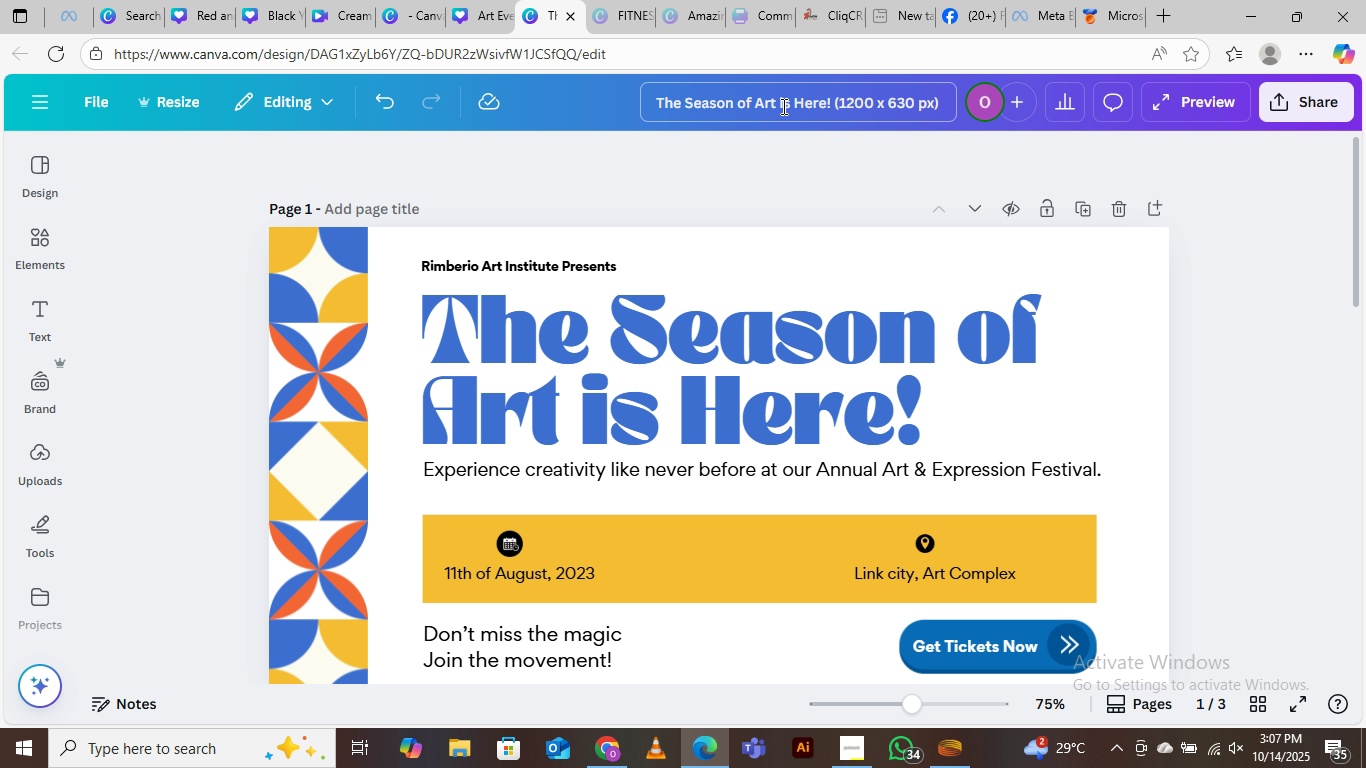 
left_click([782, 106])
 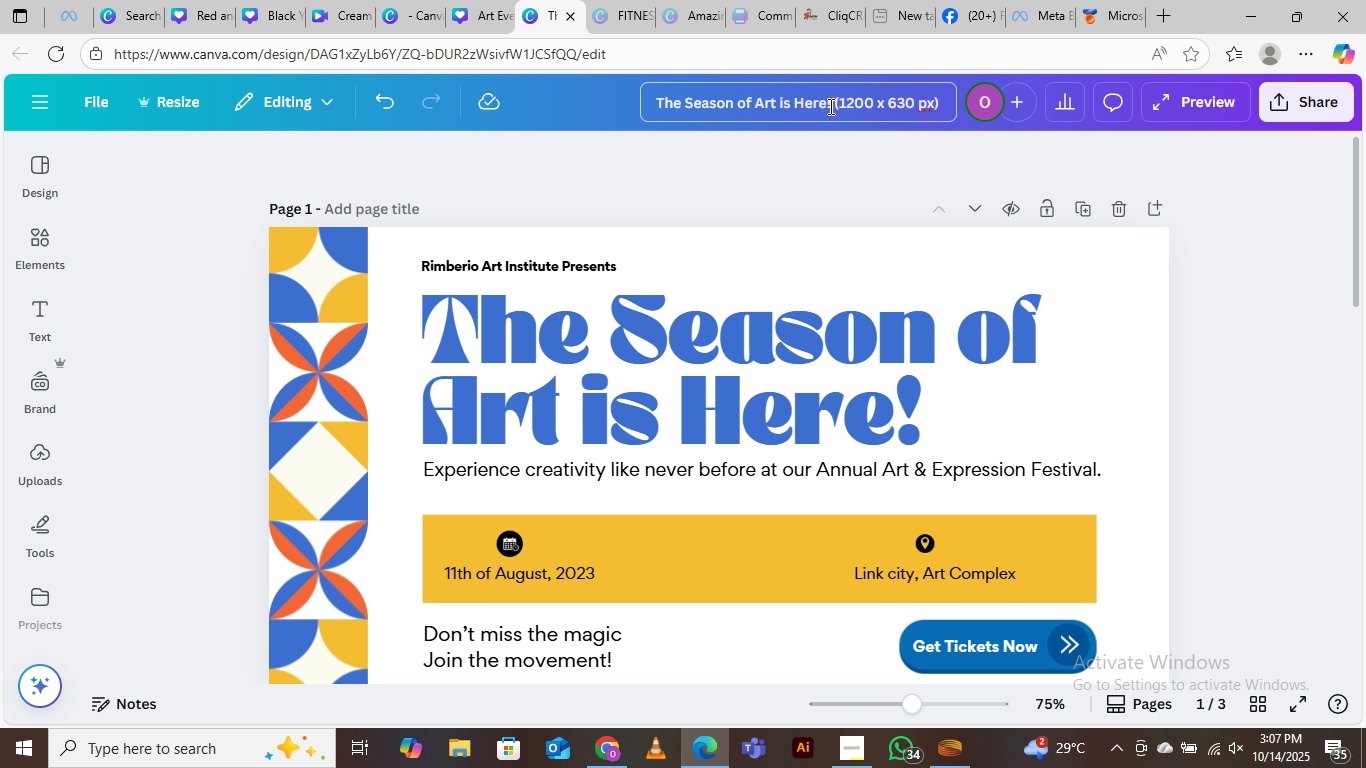 
left_click_drag(start_coordinate=[829, 106], to_coordinate=[650, 107])
 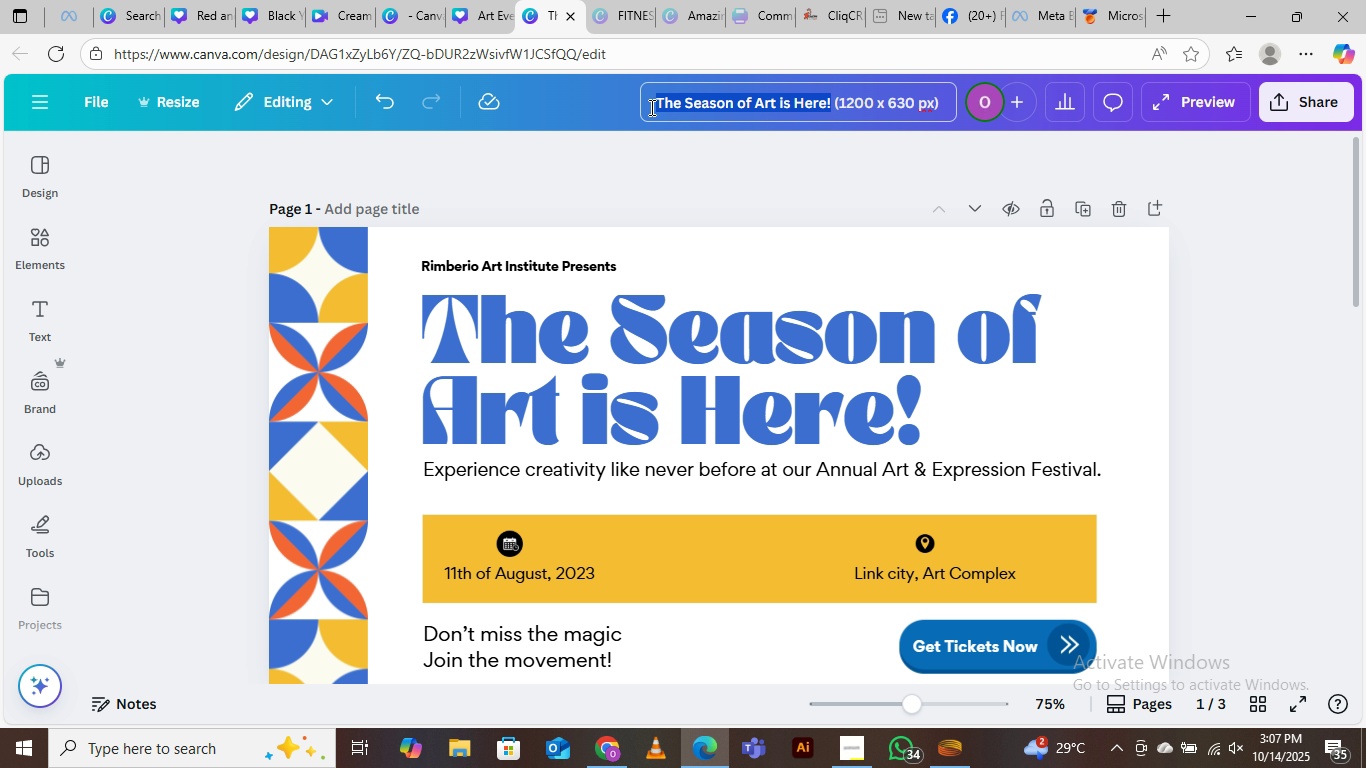 
key(Control+V)
 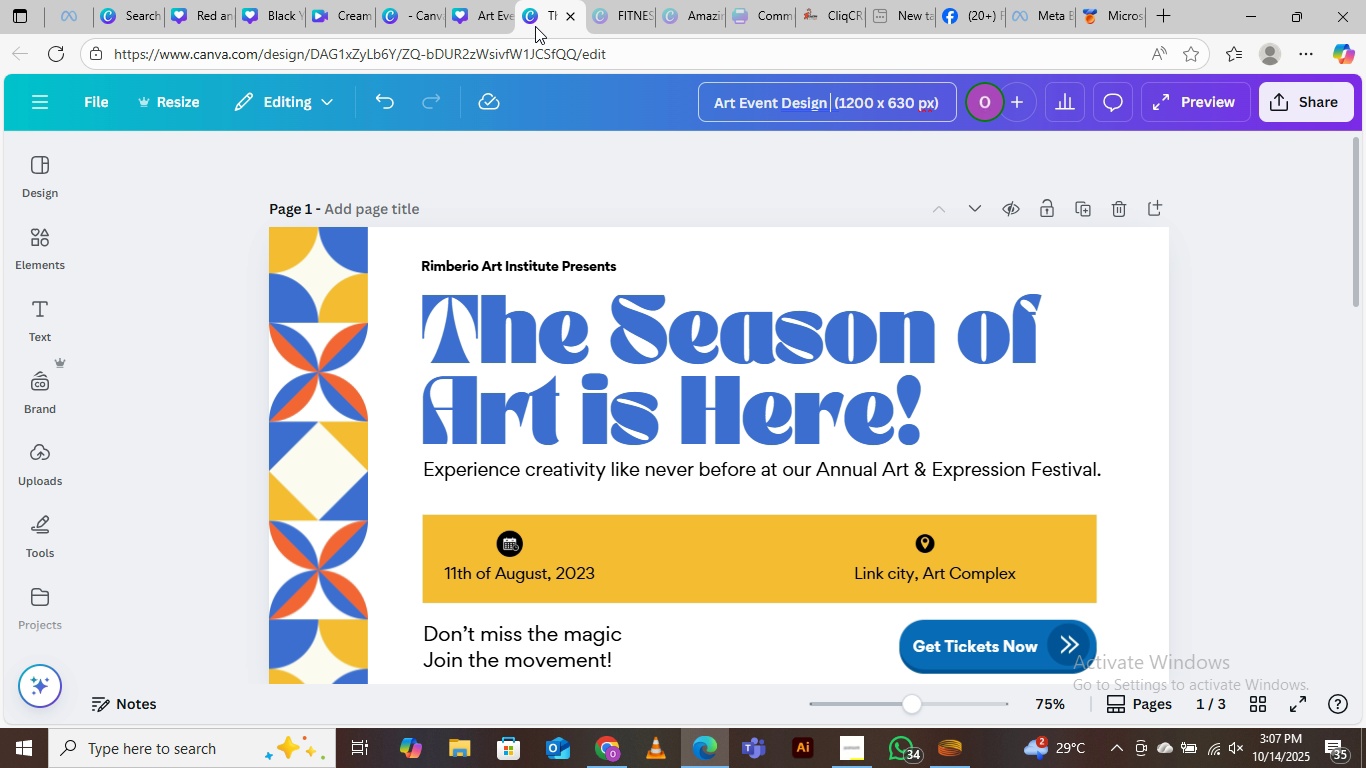 
left_click([485, 11])
 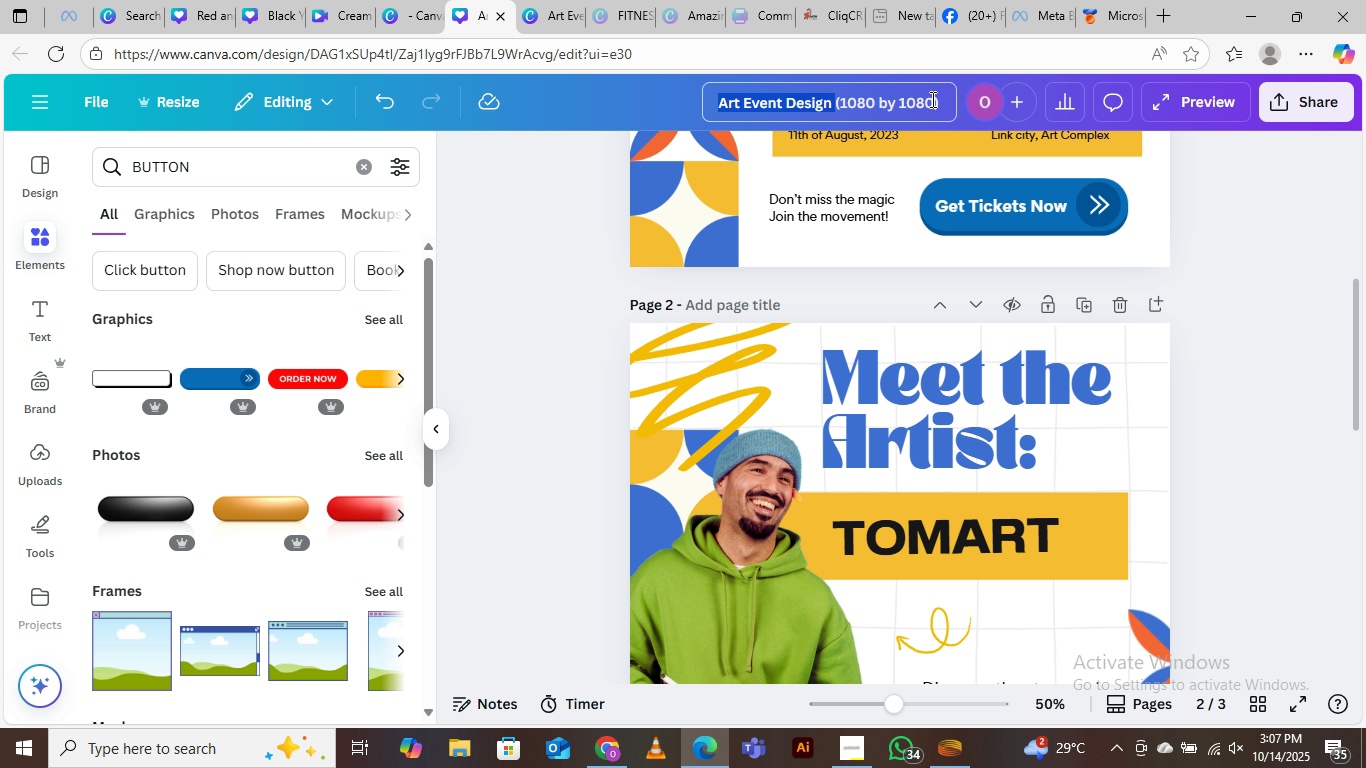 
left_click([931, 99])
 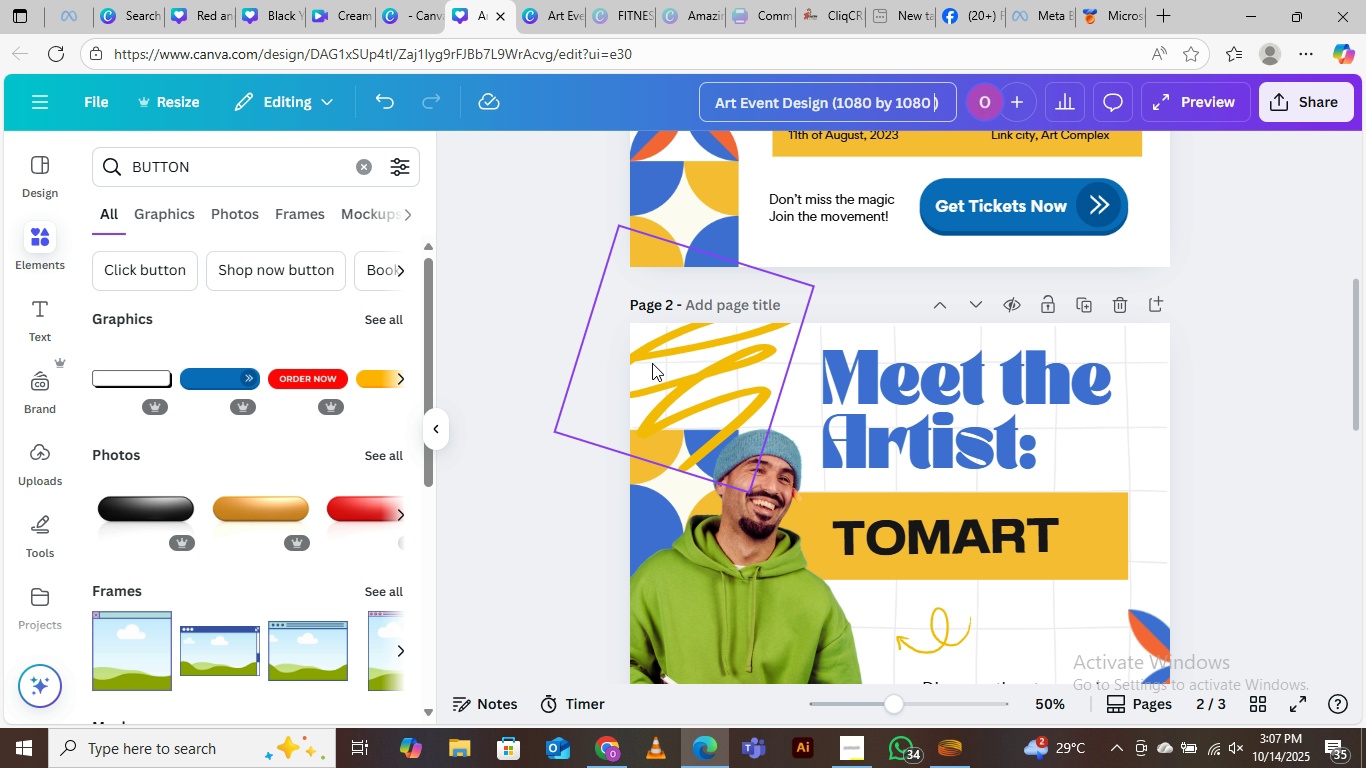 
type( px)
 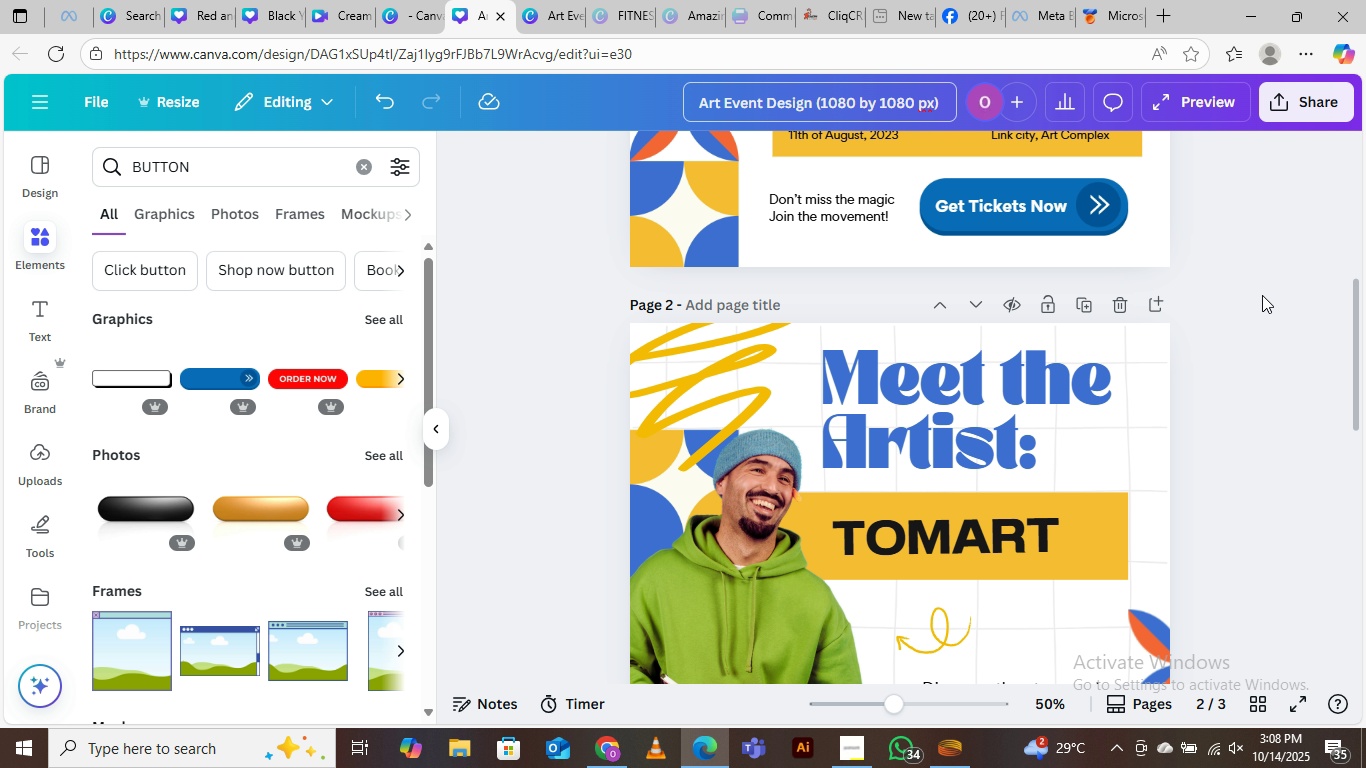 
left_click([1231, 364])
 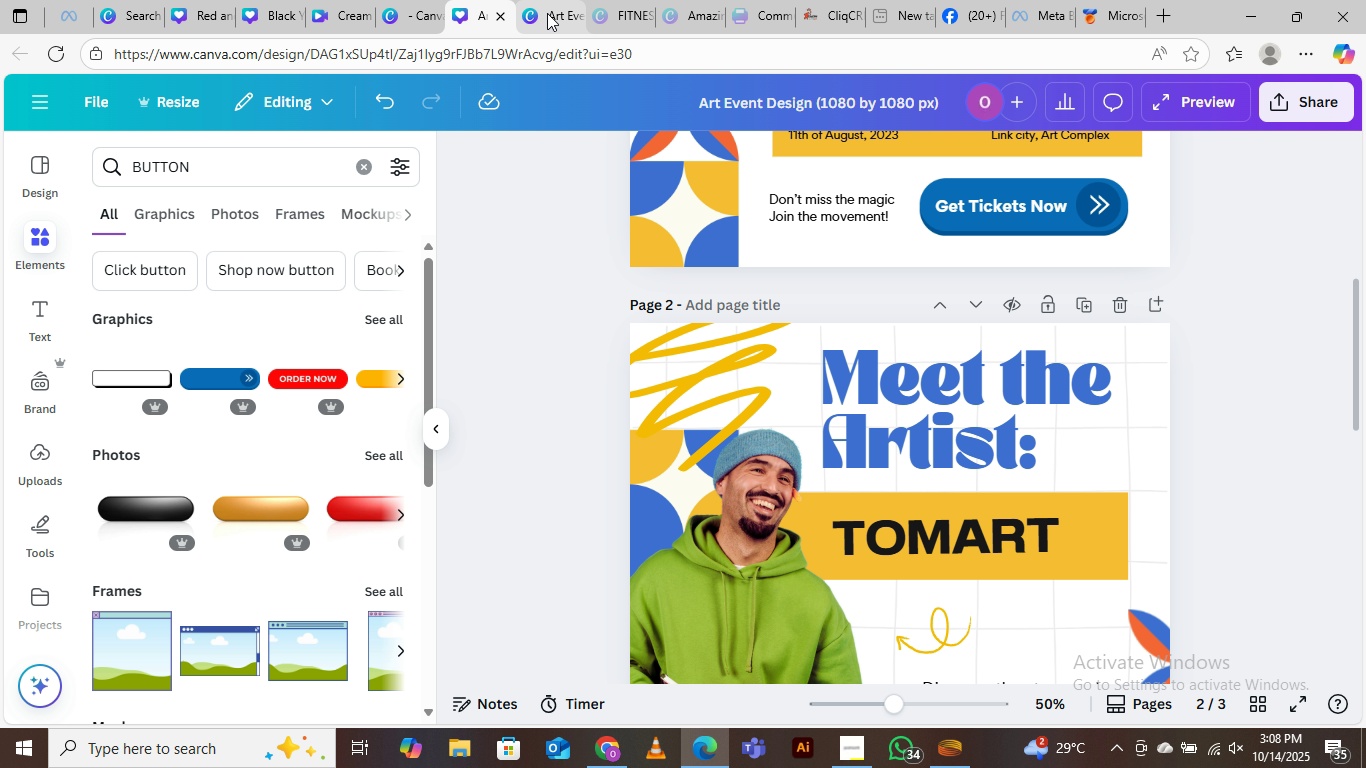 
left_click([547, 13])
 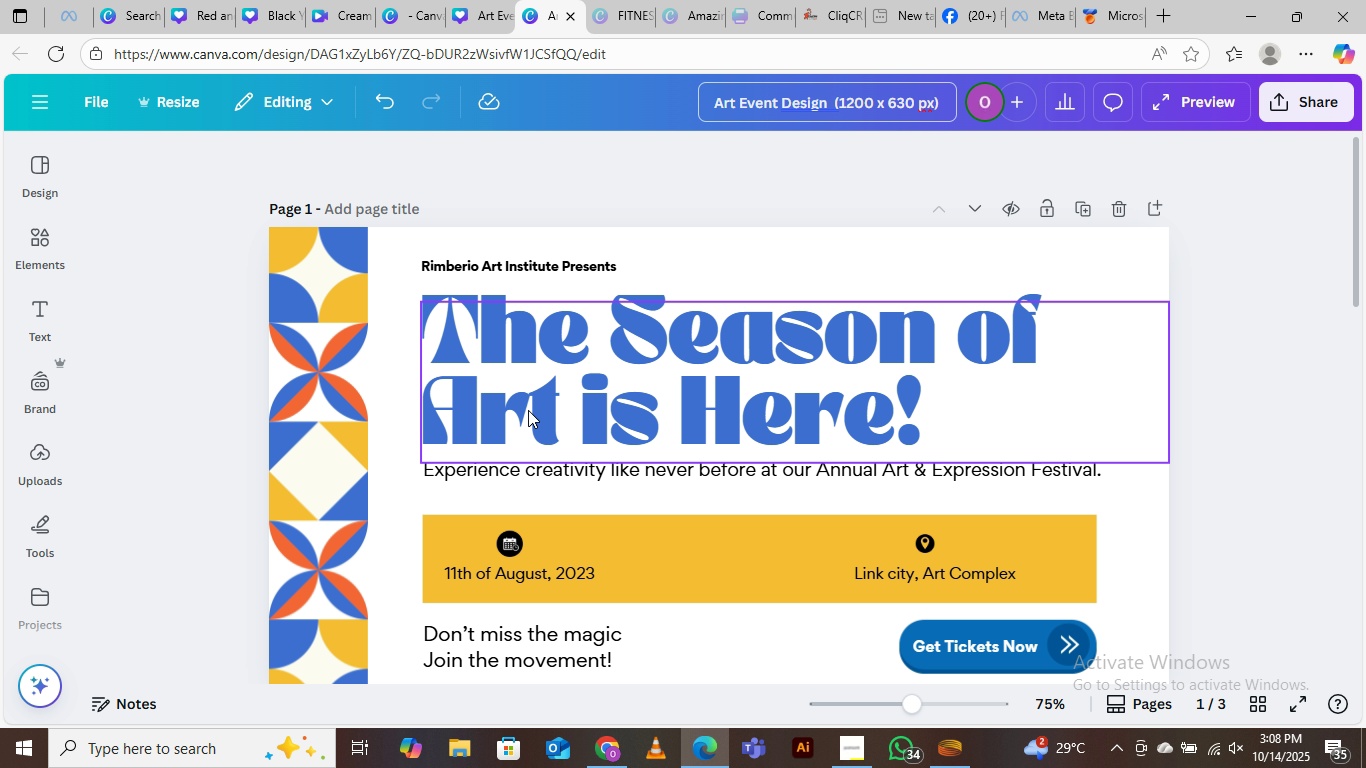 
scroll: coordinate [531, 391], scroll_direction: down, amount: 5.0
 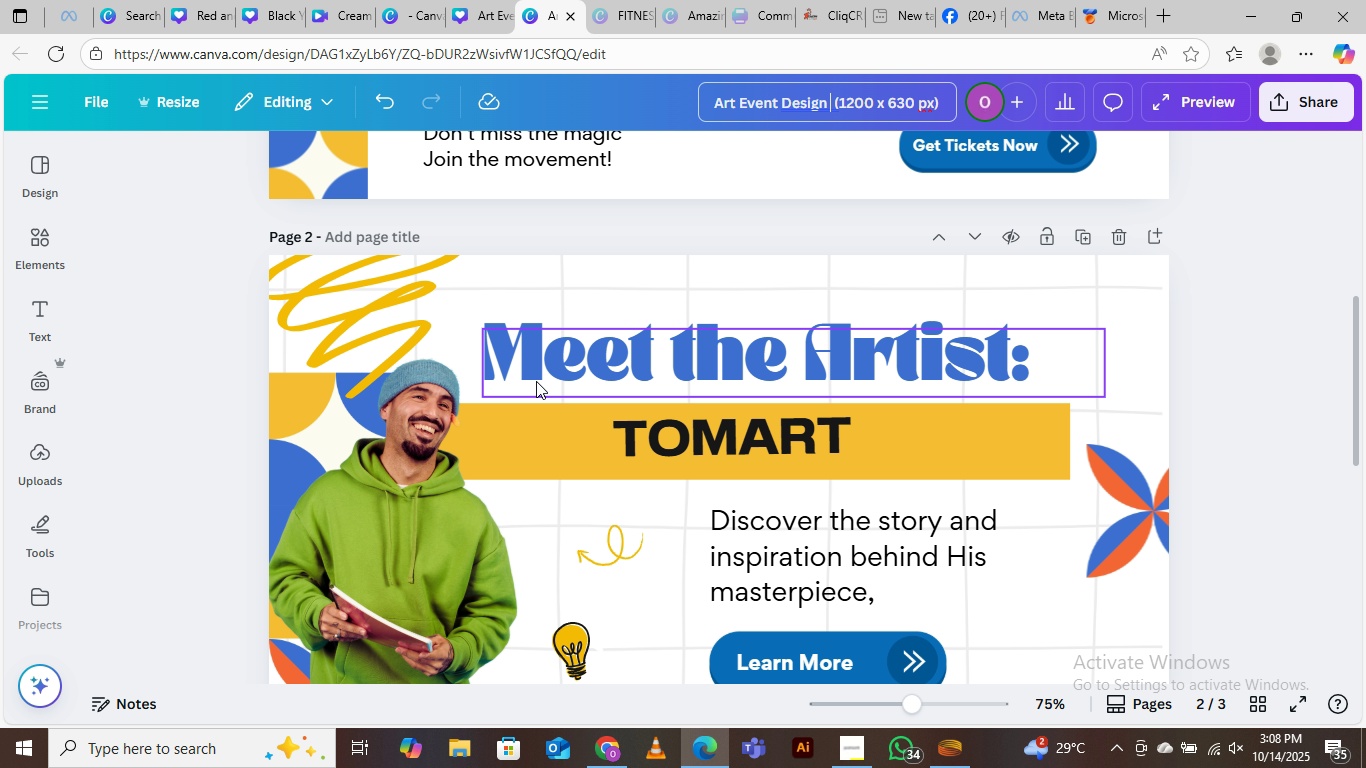 
scroll: coordinate [536, 373], scroll_direction: up, amount: 6.0
 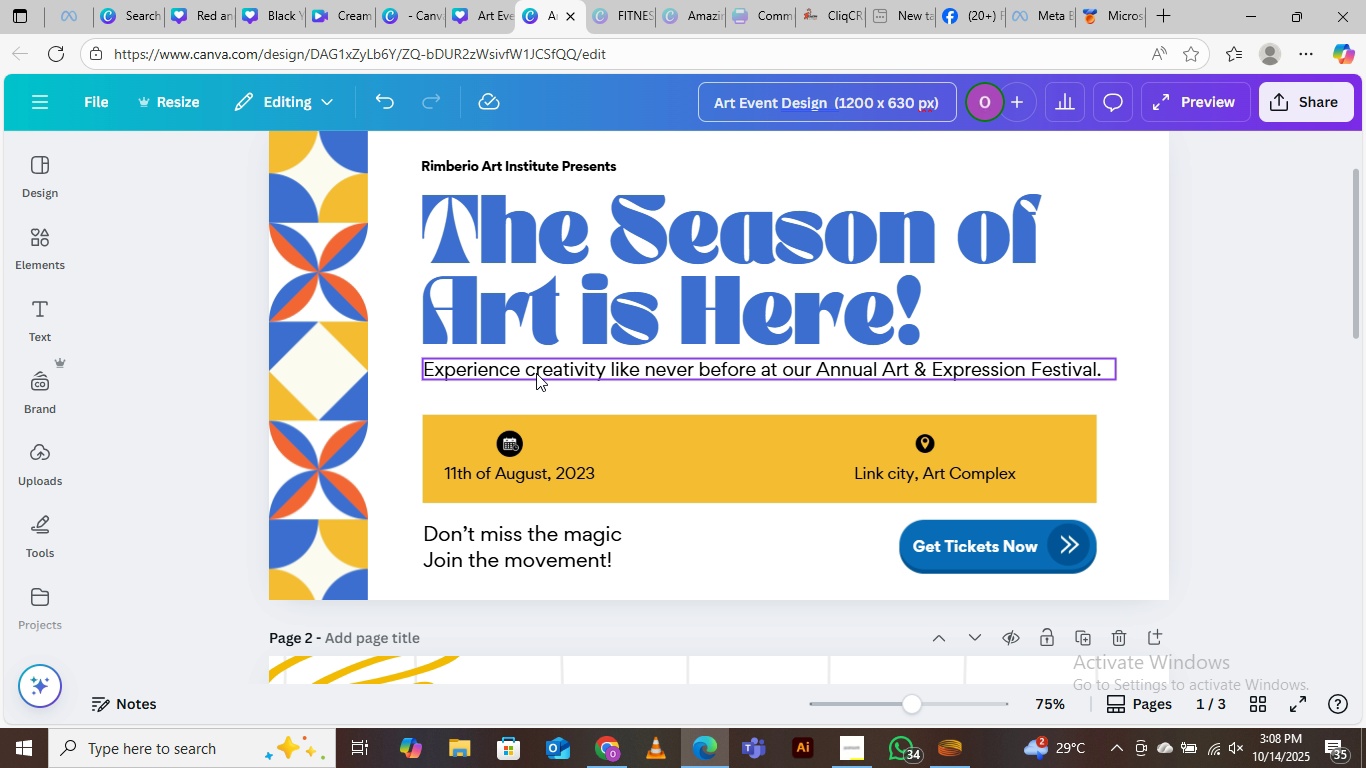 
scroll: coordinate [819, 386], scroll_direction: down, amount: 13.0
 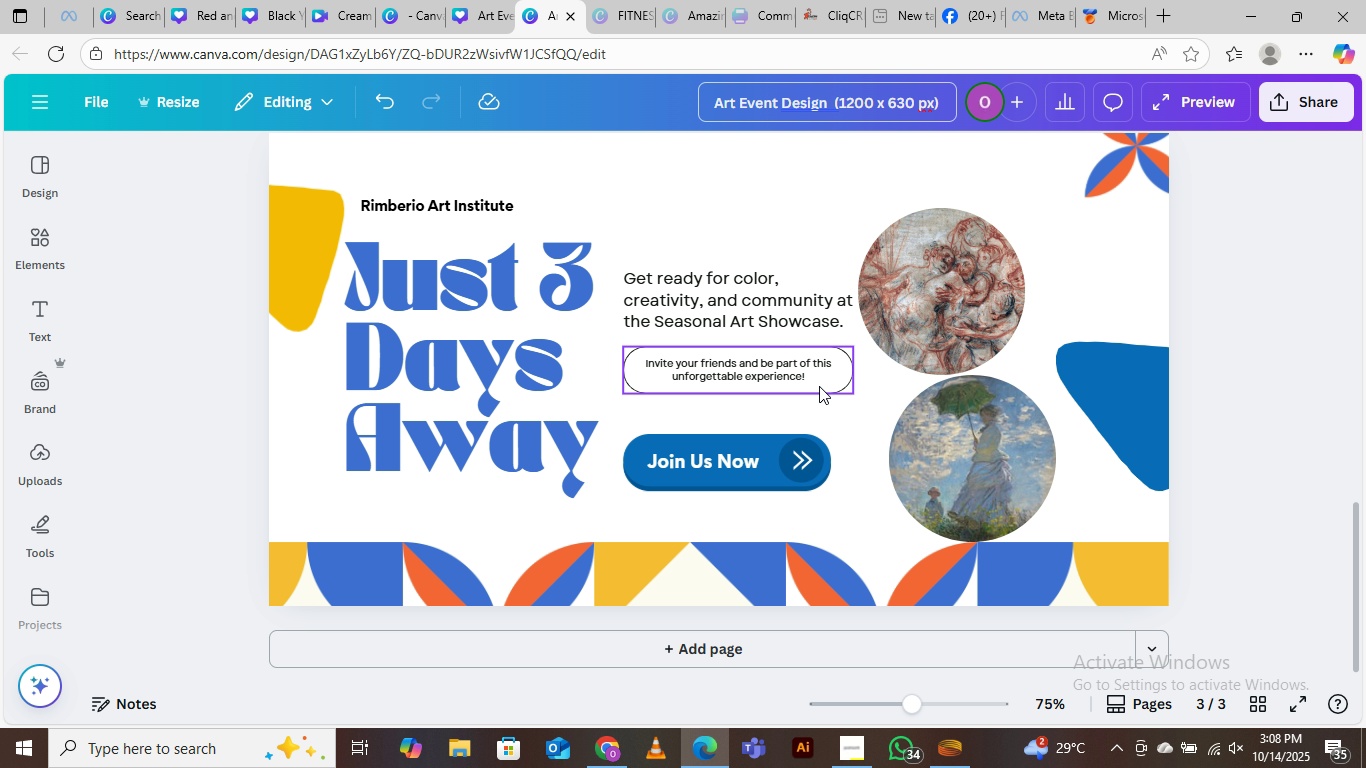 
scroll: coordinate [794, 359], scroll_direction: up, amount: 10.0
 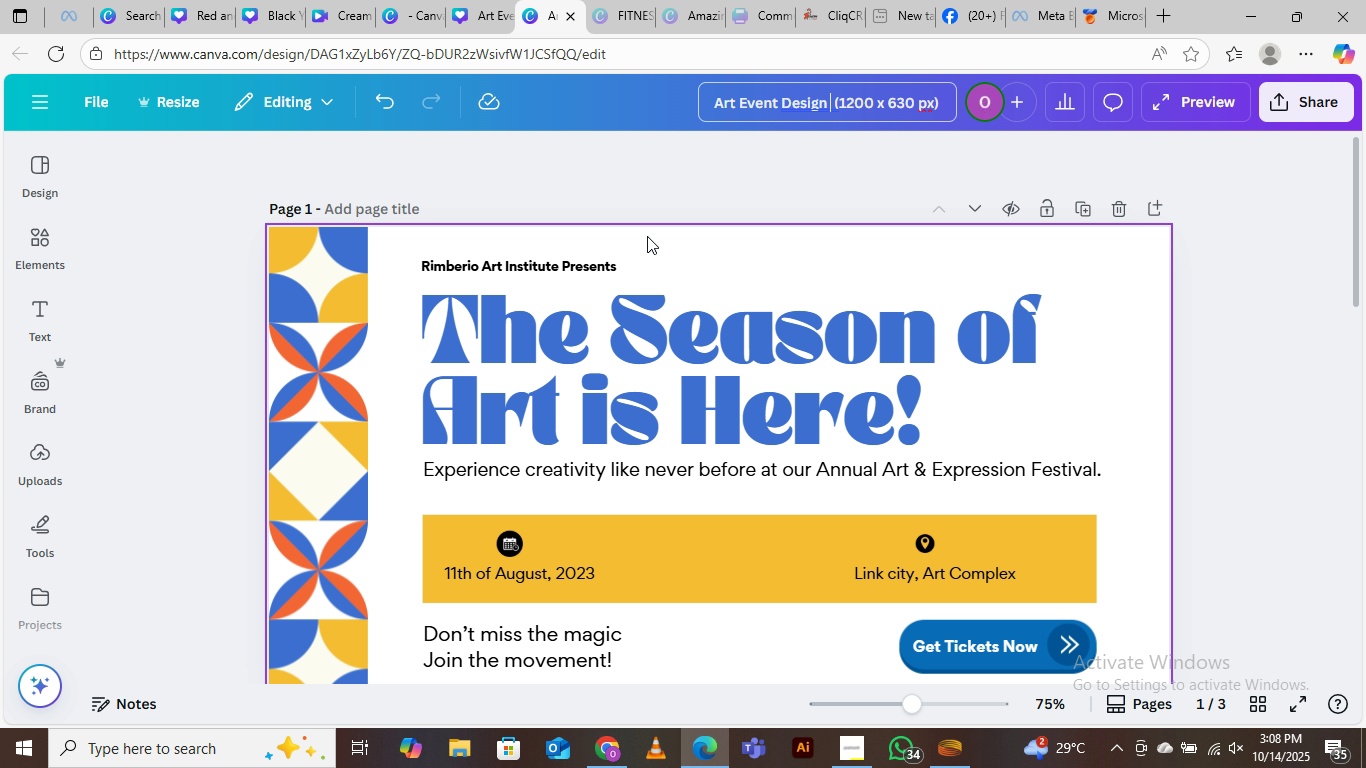 
scroll: coordinate [671, 394], scroll_direction: down, amount: 12.0
 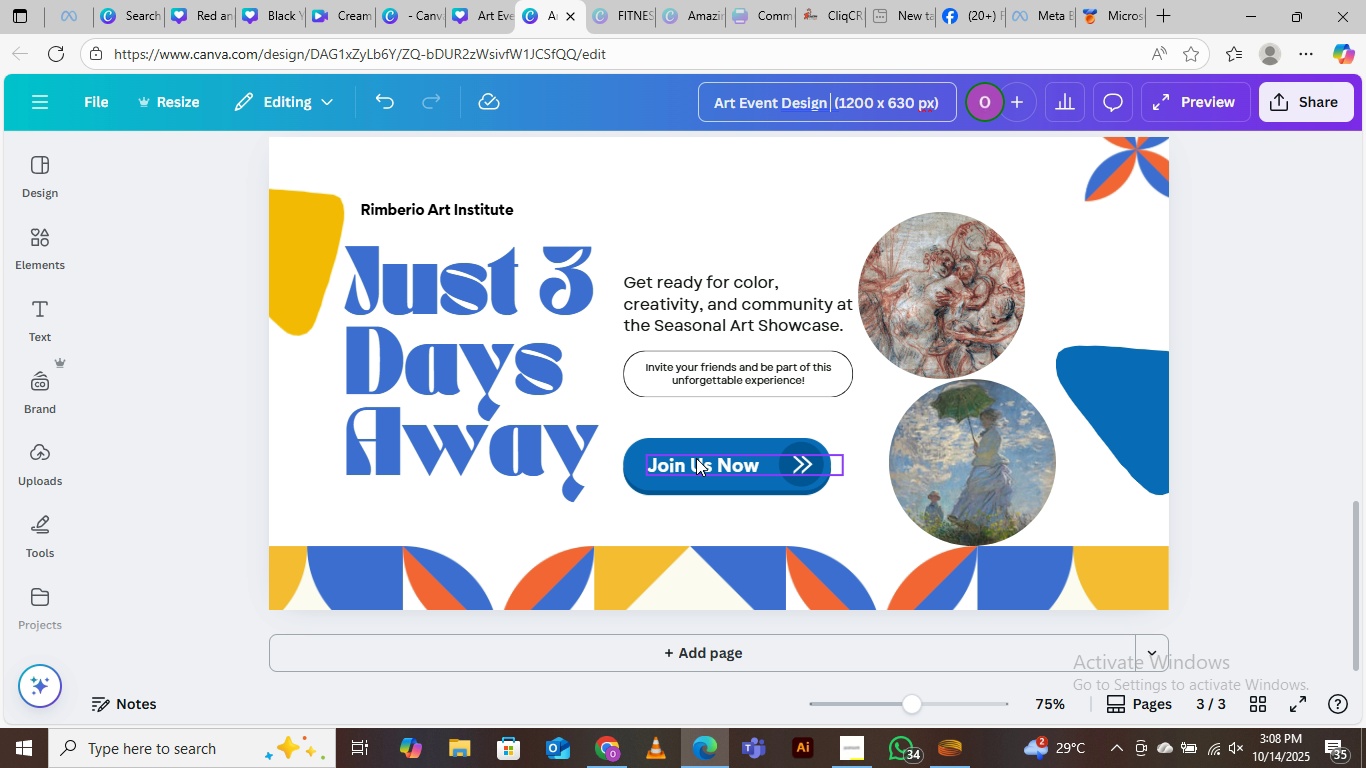 
scroll: coordinate [695, 443], scroll_direction: up, amount: 16.0
 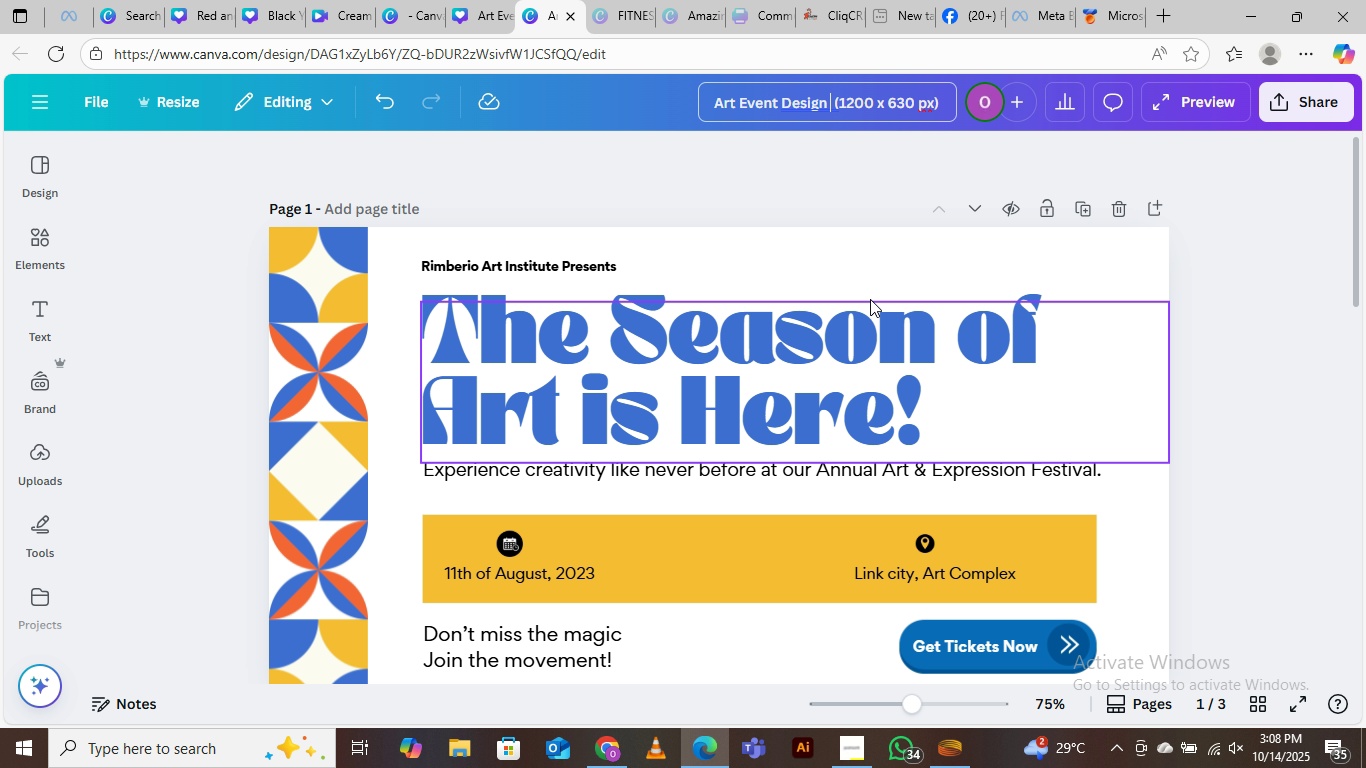 
scroll: coordinate [609, 387], scroll_direction: down, amount: 23.0
 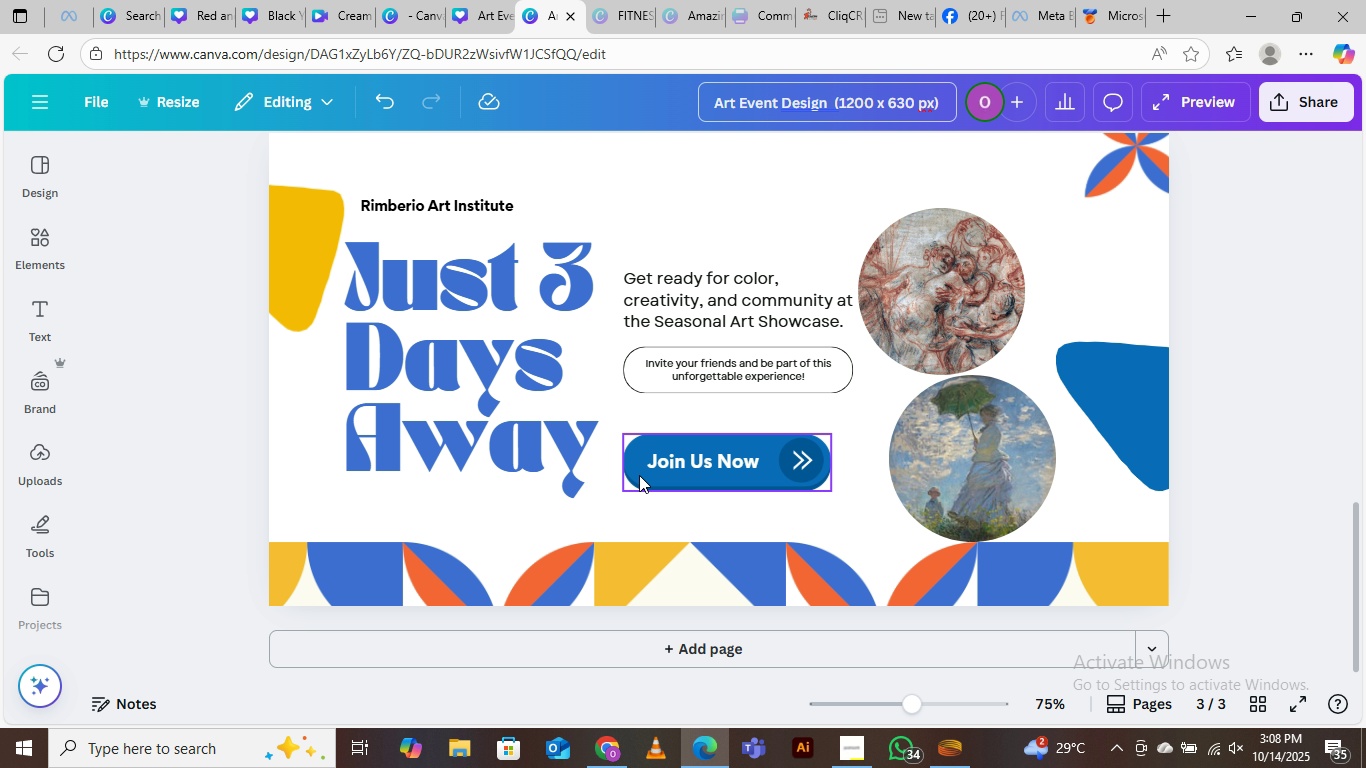 
scroll: coordinate [621, 416], scroll_direction: up, amount: 15.0
 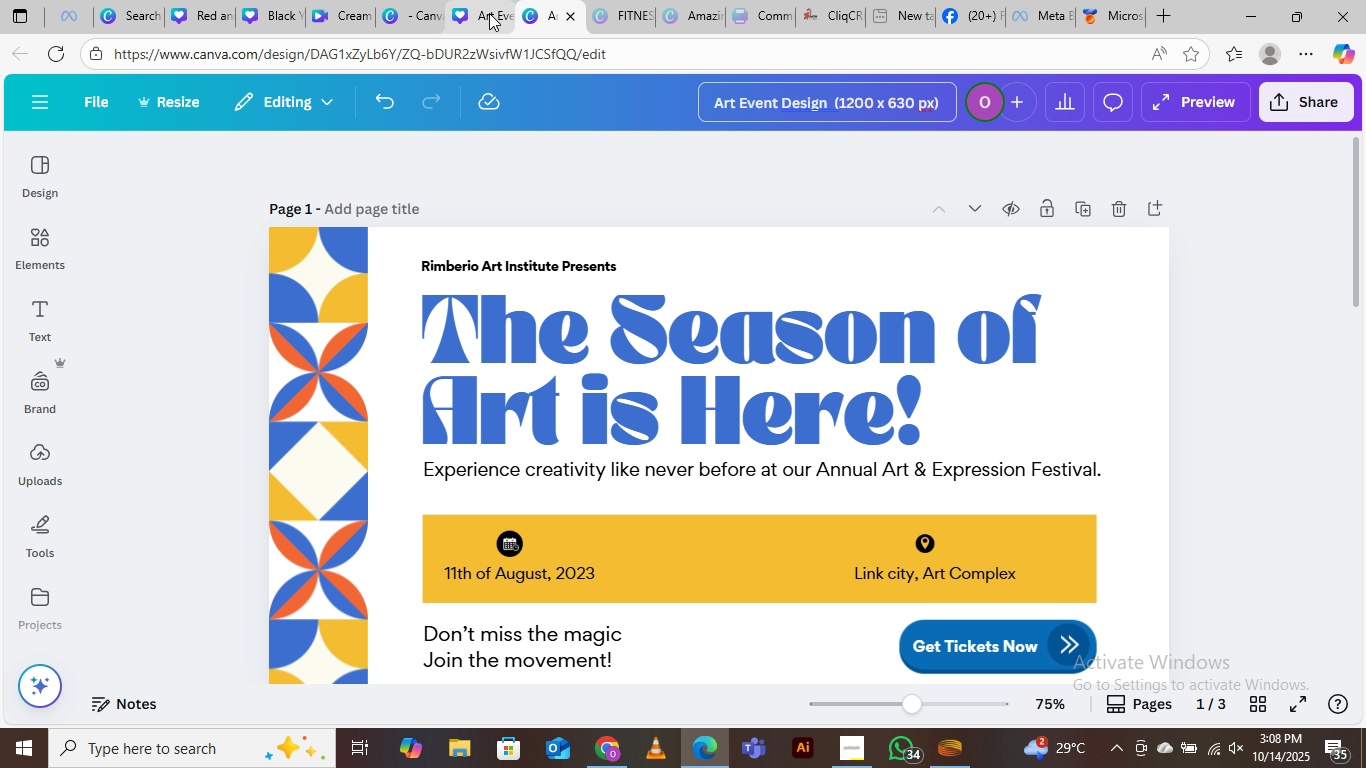 
left_click([481, 8])
 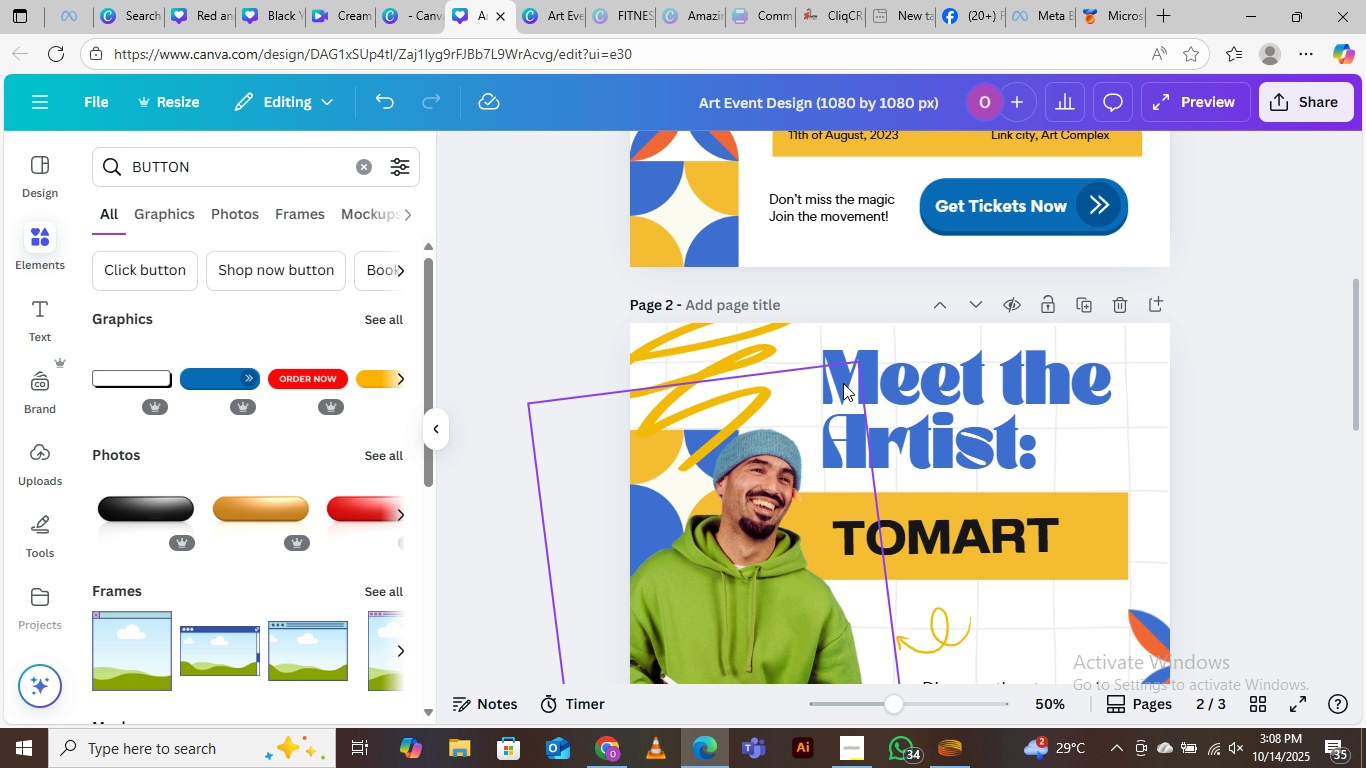 
wait(5.99)
 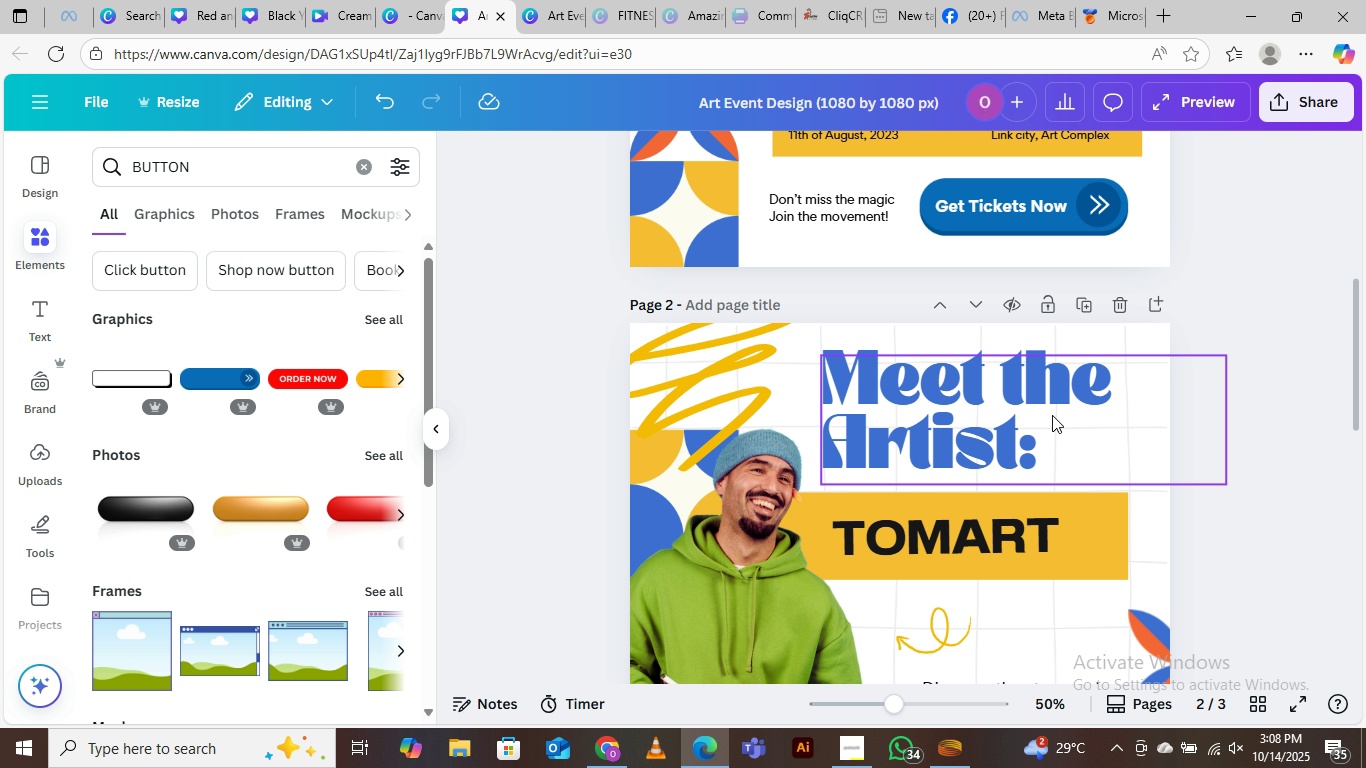 
scroll: coordinate [845, 417], scroll_direction: down, amount: 10.0
 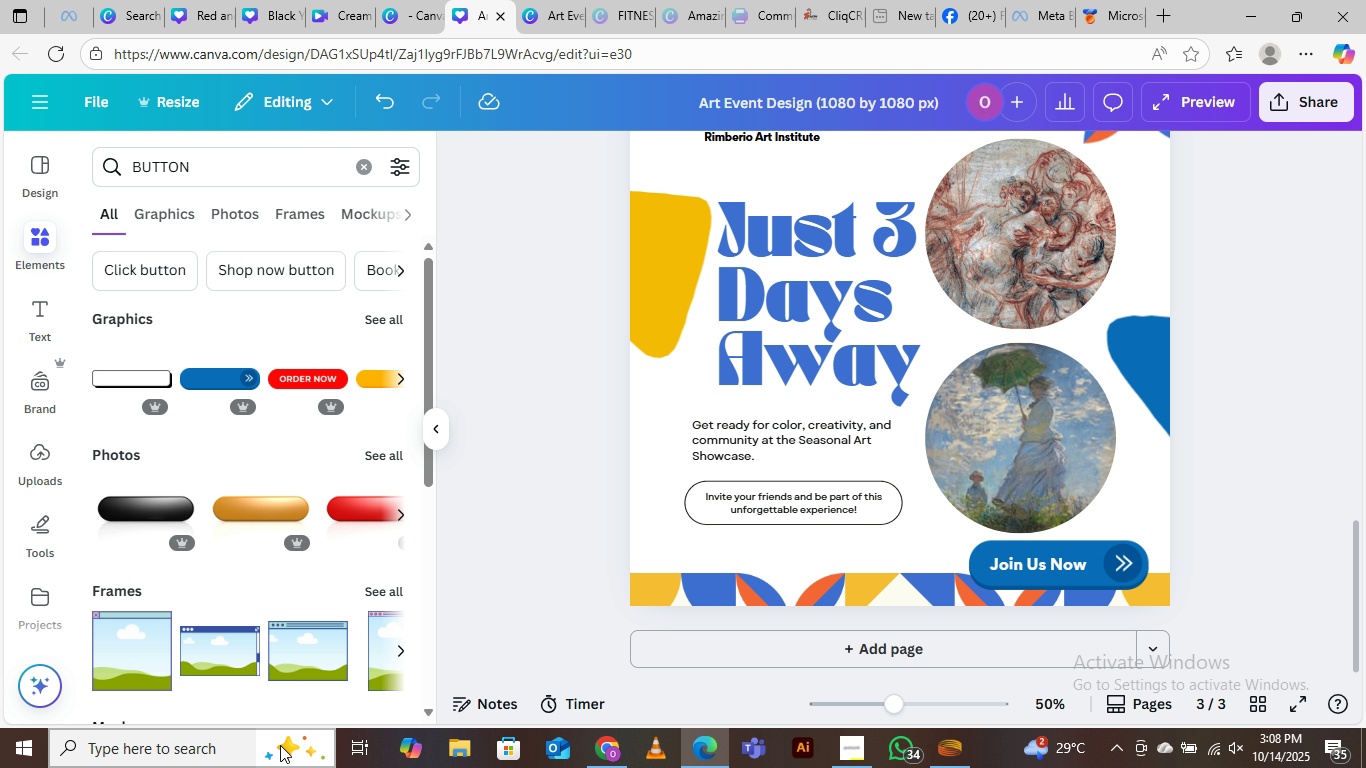 
left_click([155, 745])
 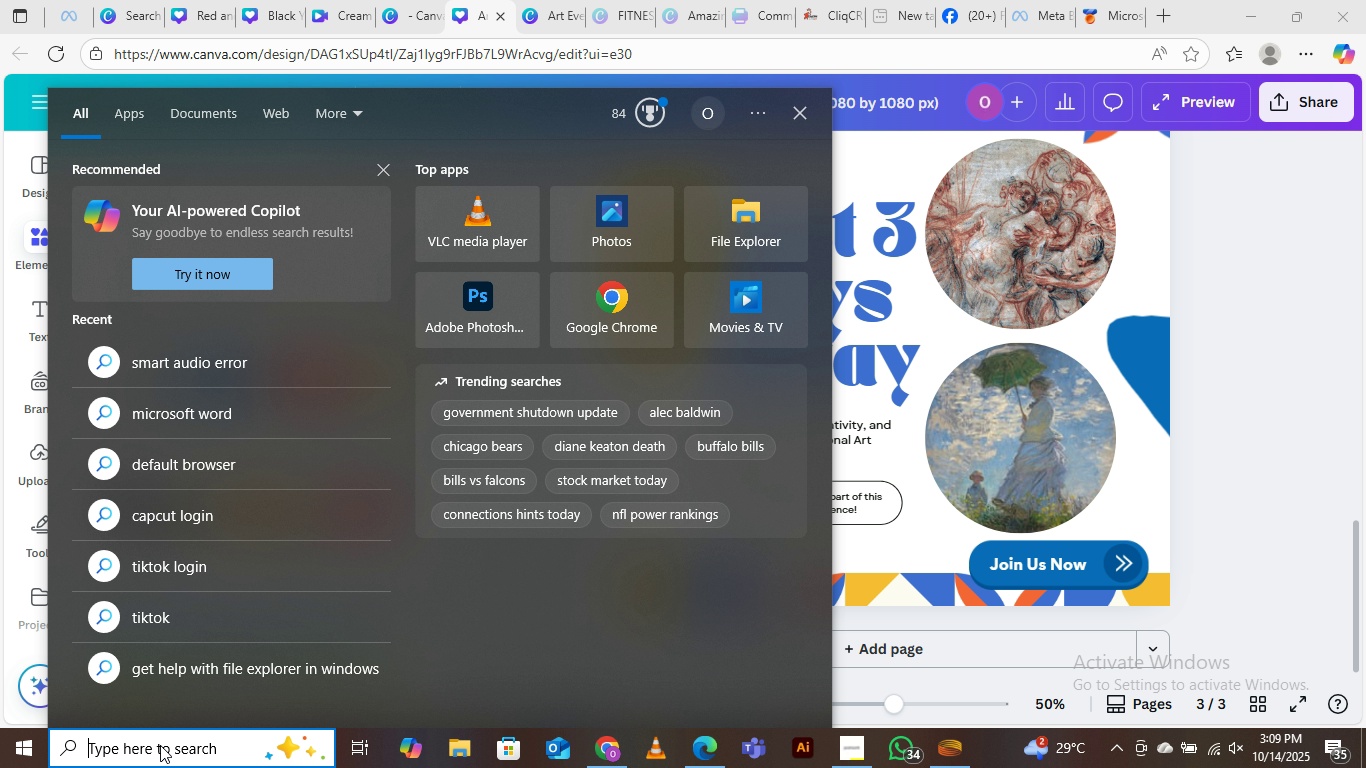 
wait(27.75)
 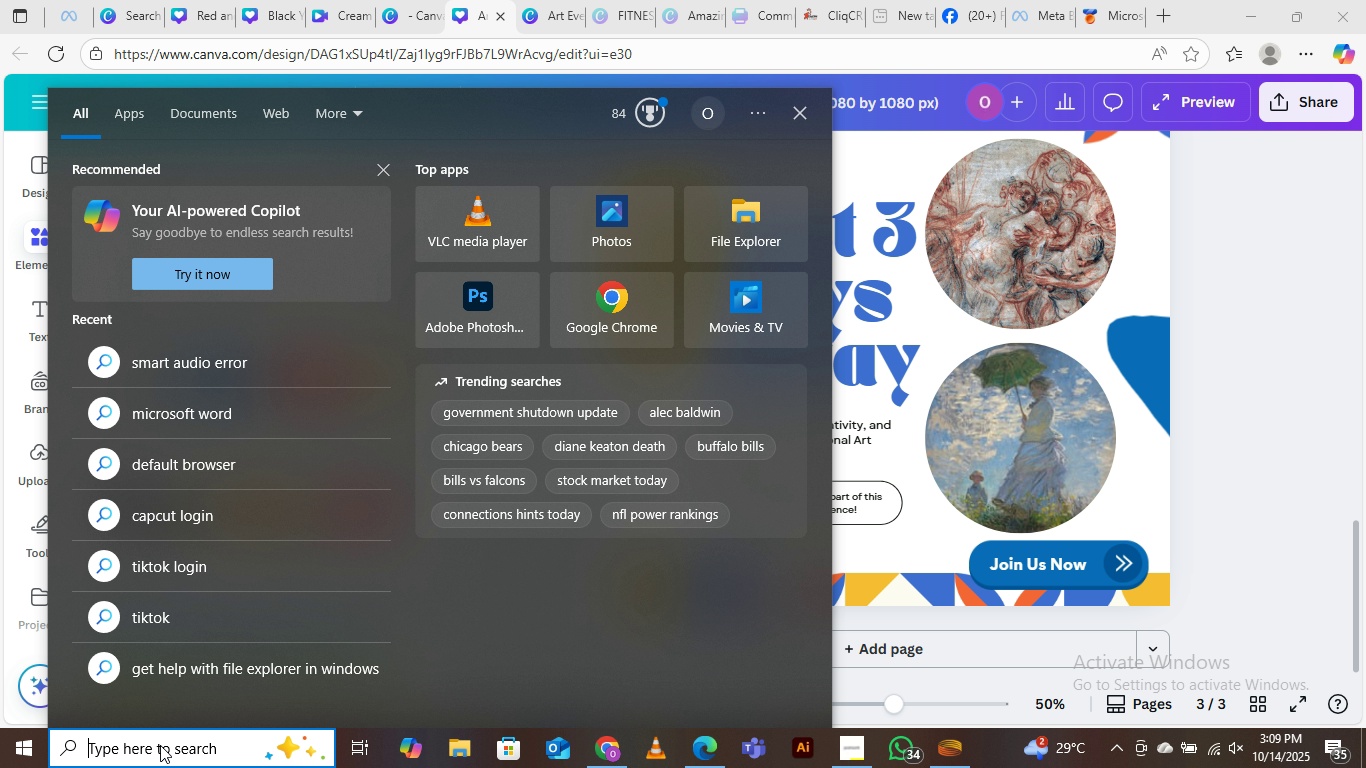 
left_click([1284, 407])
 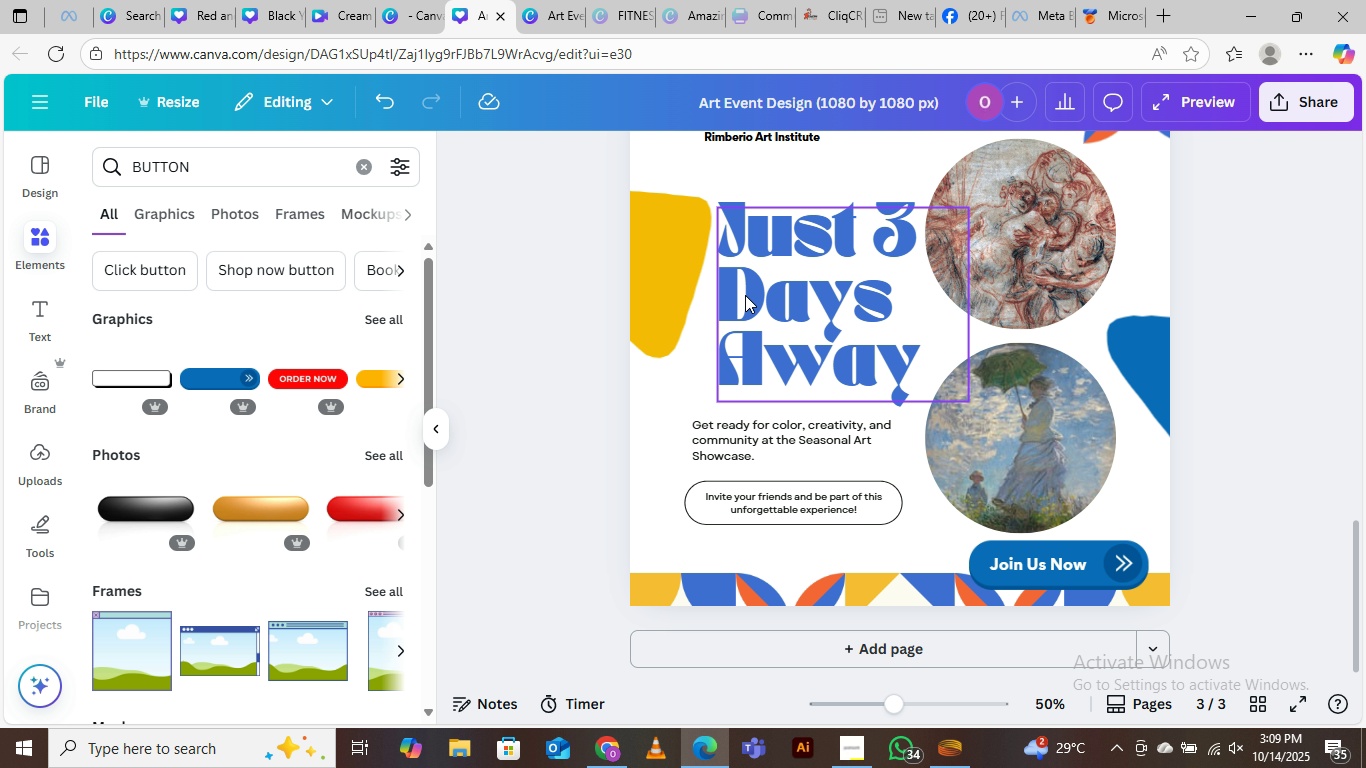 
scroll: coordinate [623, 457], scroll_direction: down, amount: 2.0
 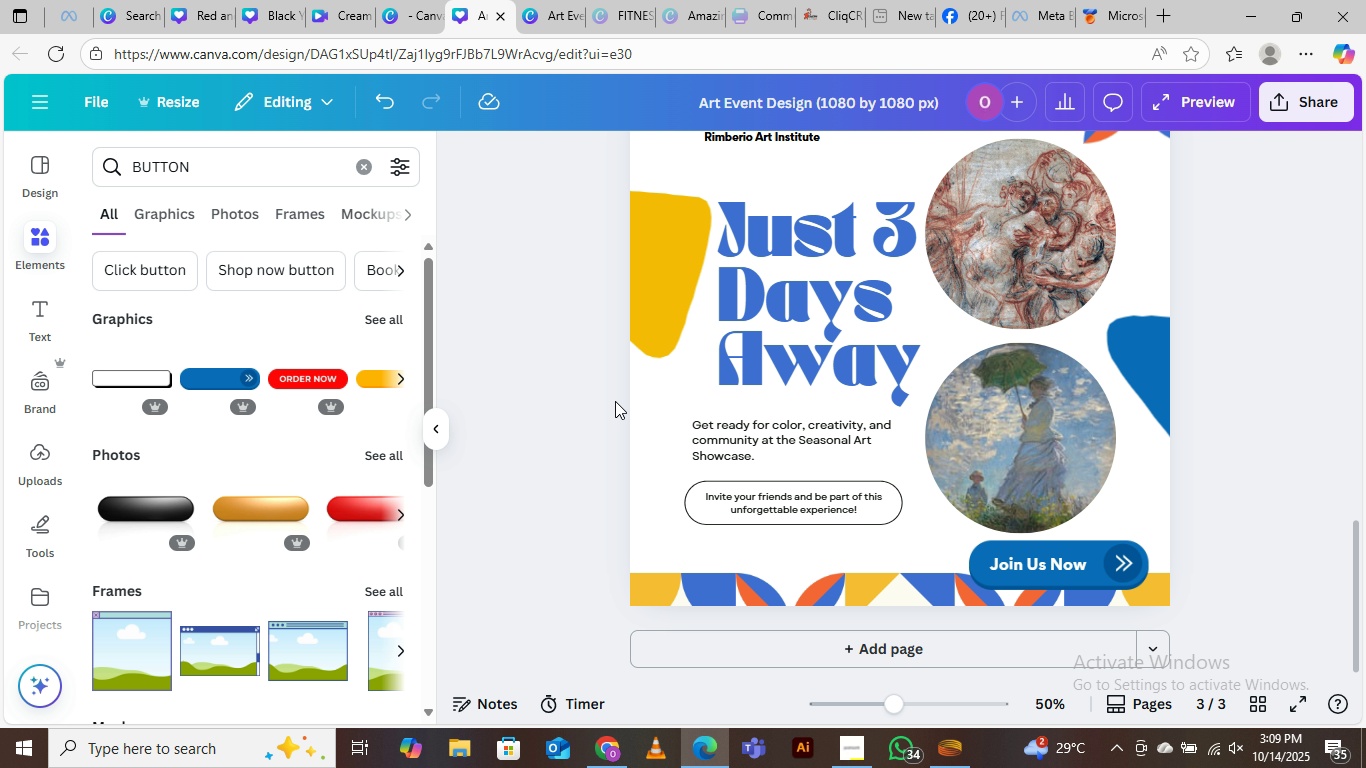 
wait(5.7)
 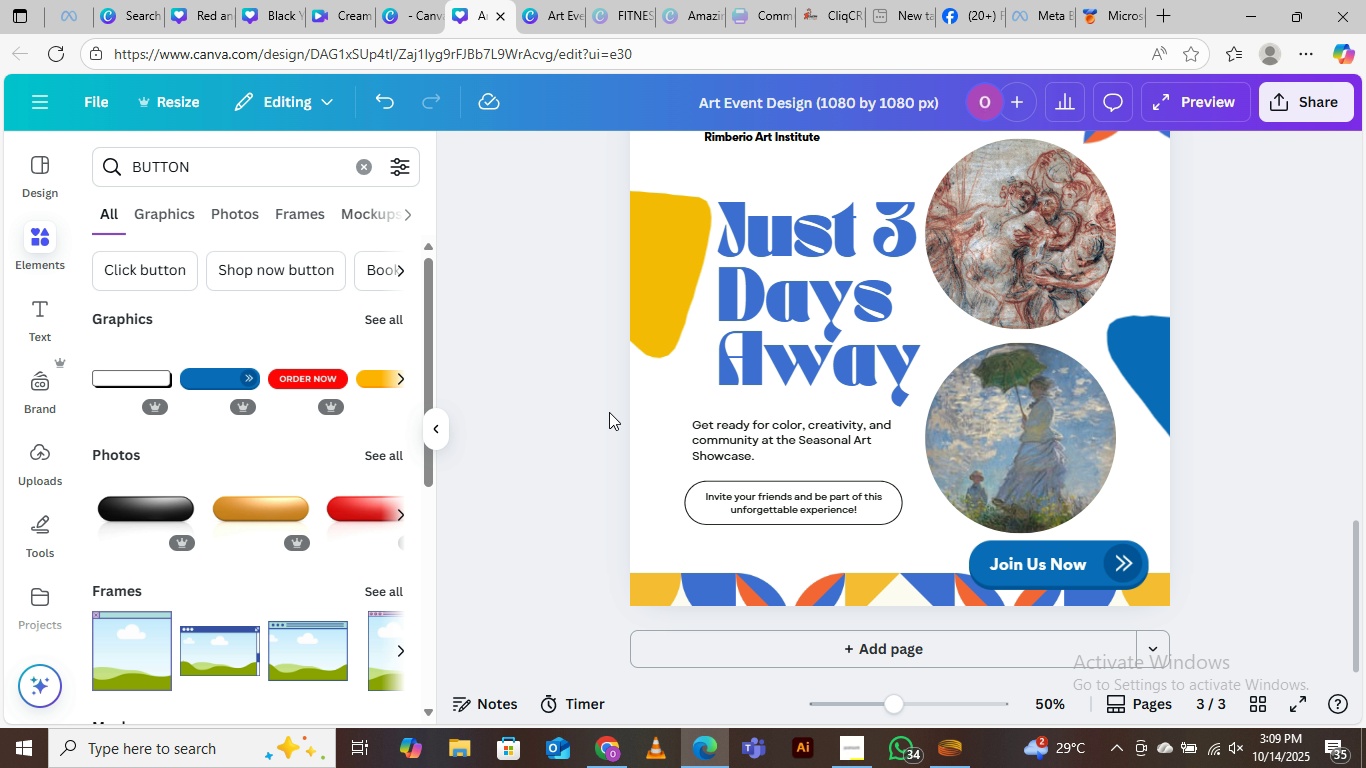 
scroll: coordinate [624, 411], scroll_direction: down, amount: 2.0
 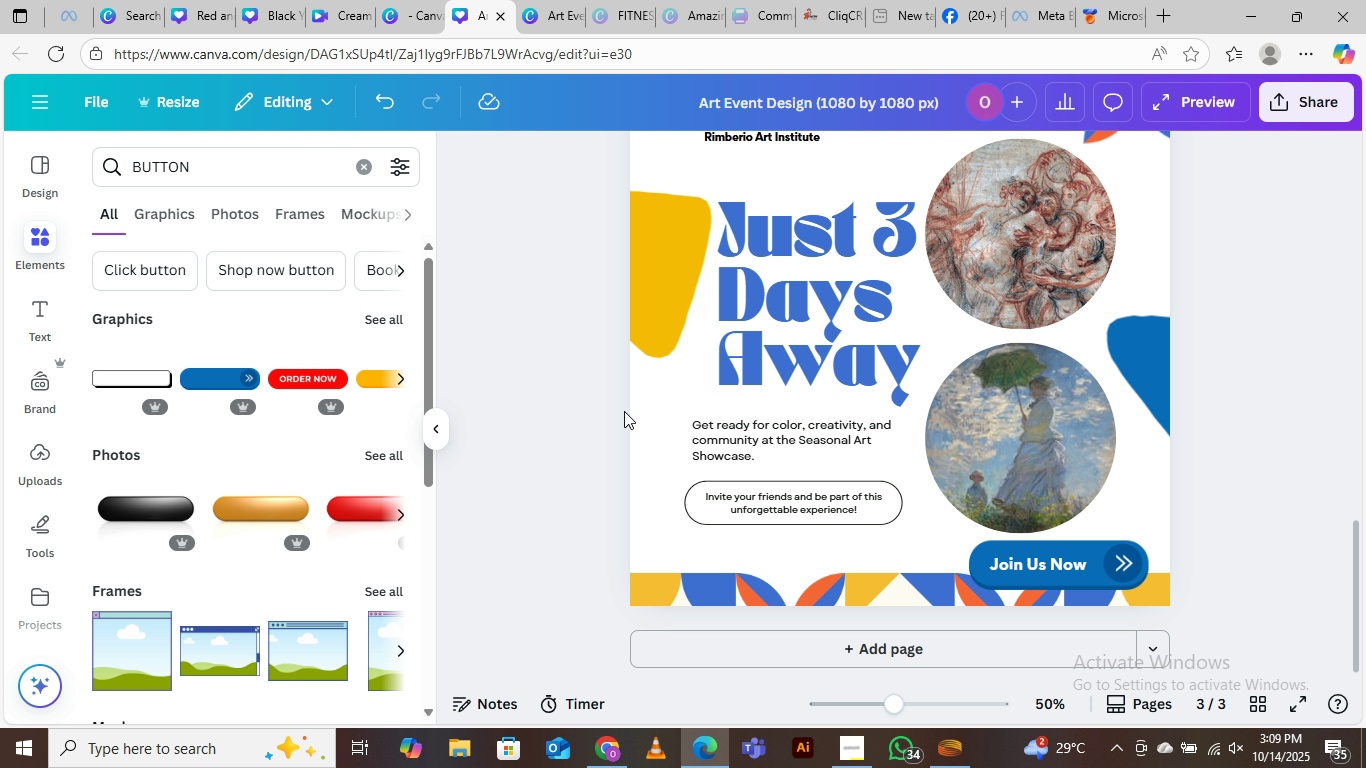 
wait(8.35)
 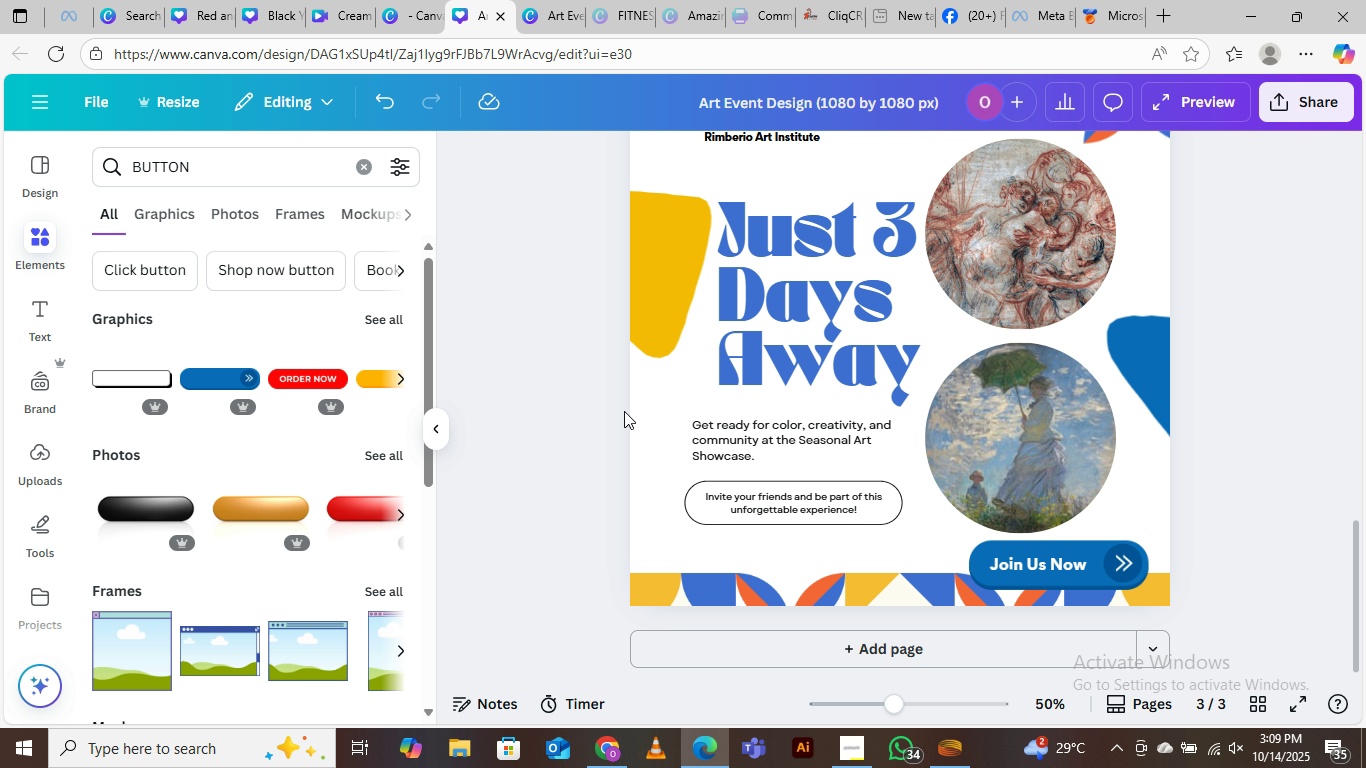 
scroll: coordinate [624, 411], scroll_direction: down, amount: 1.0
 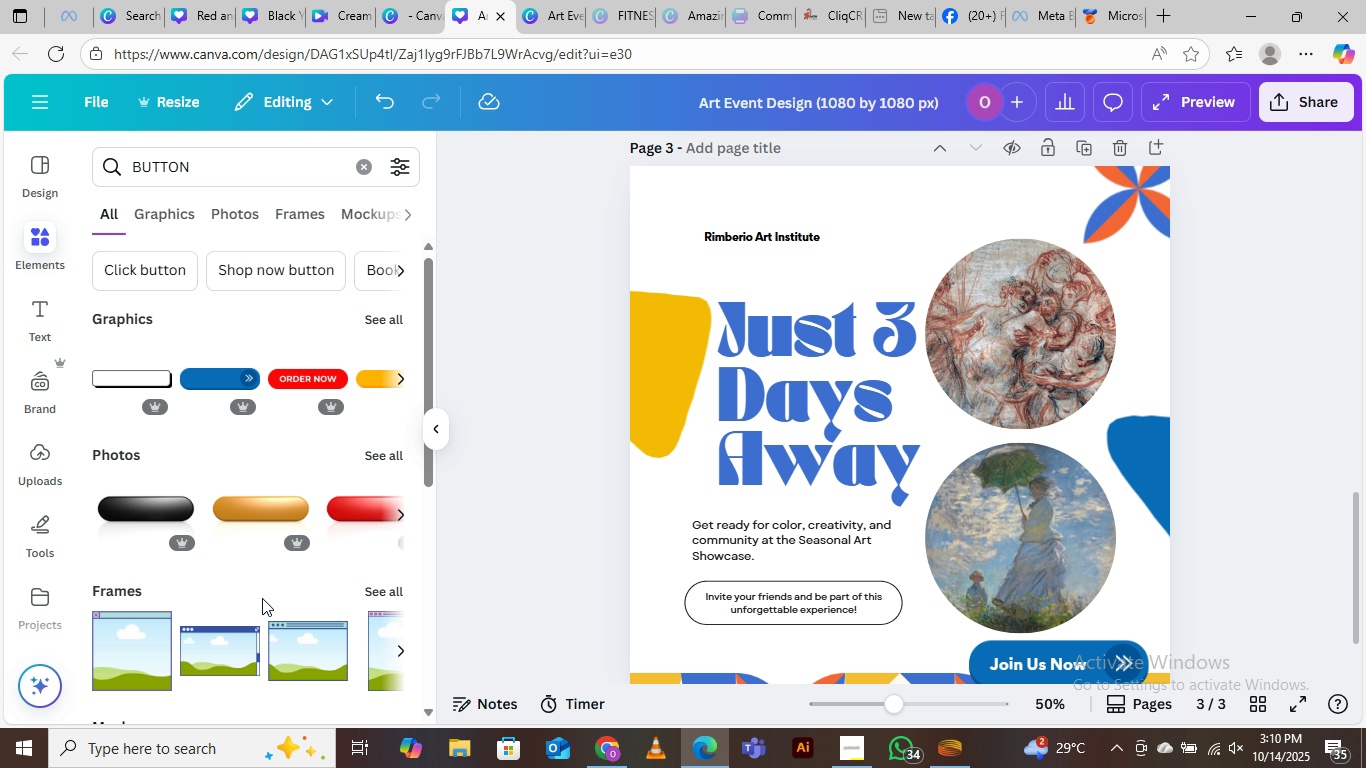 
wait(39.41)
 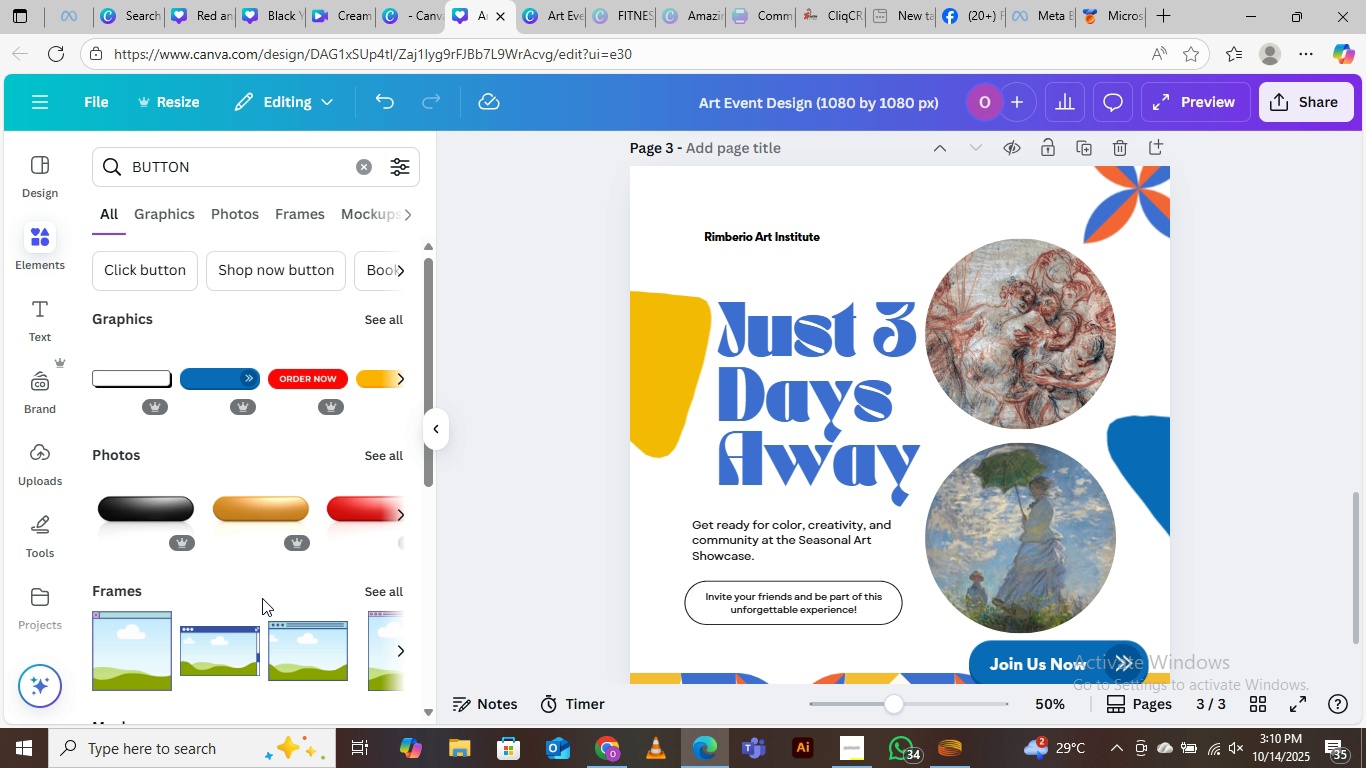 
left_click([569, 341])
 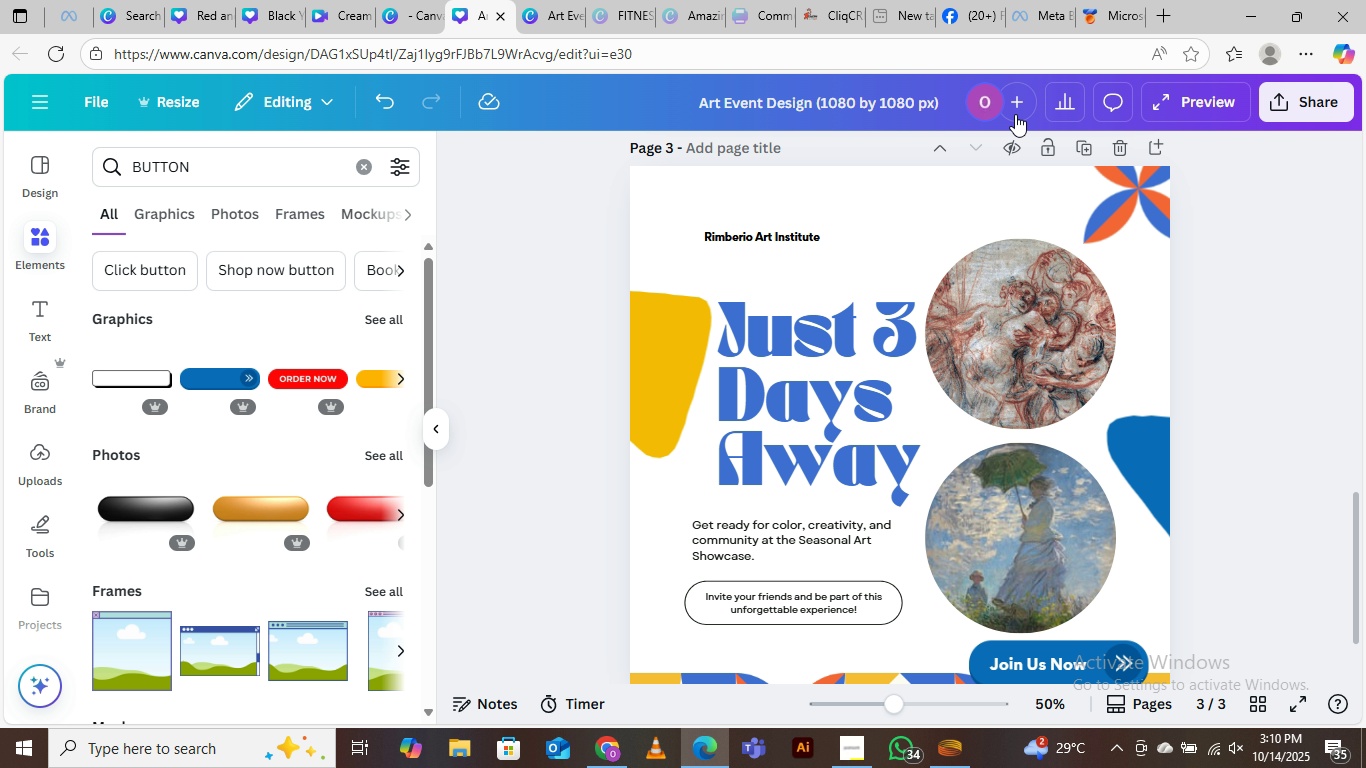 
wait(36.03)
 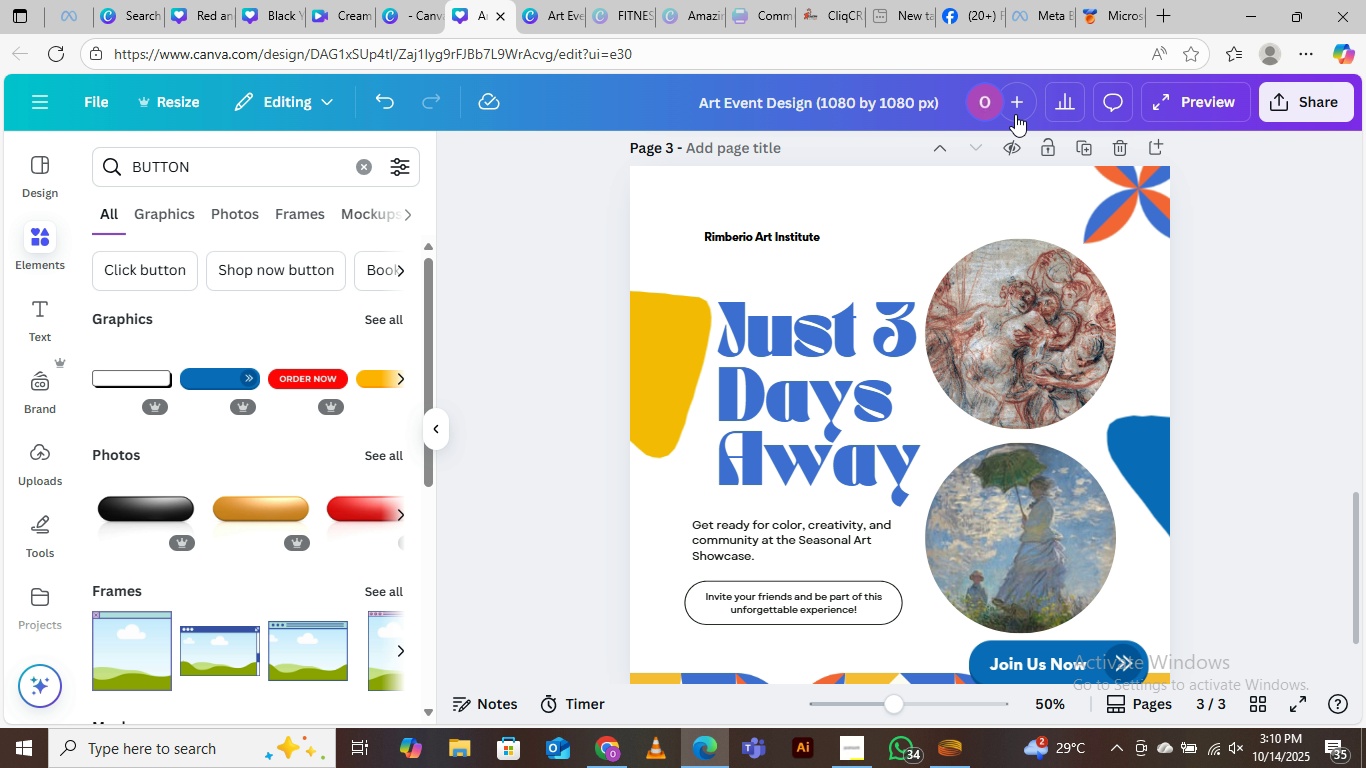 
left_click([1274, 101])
 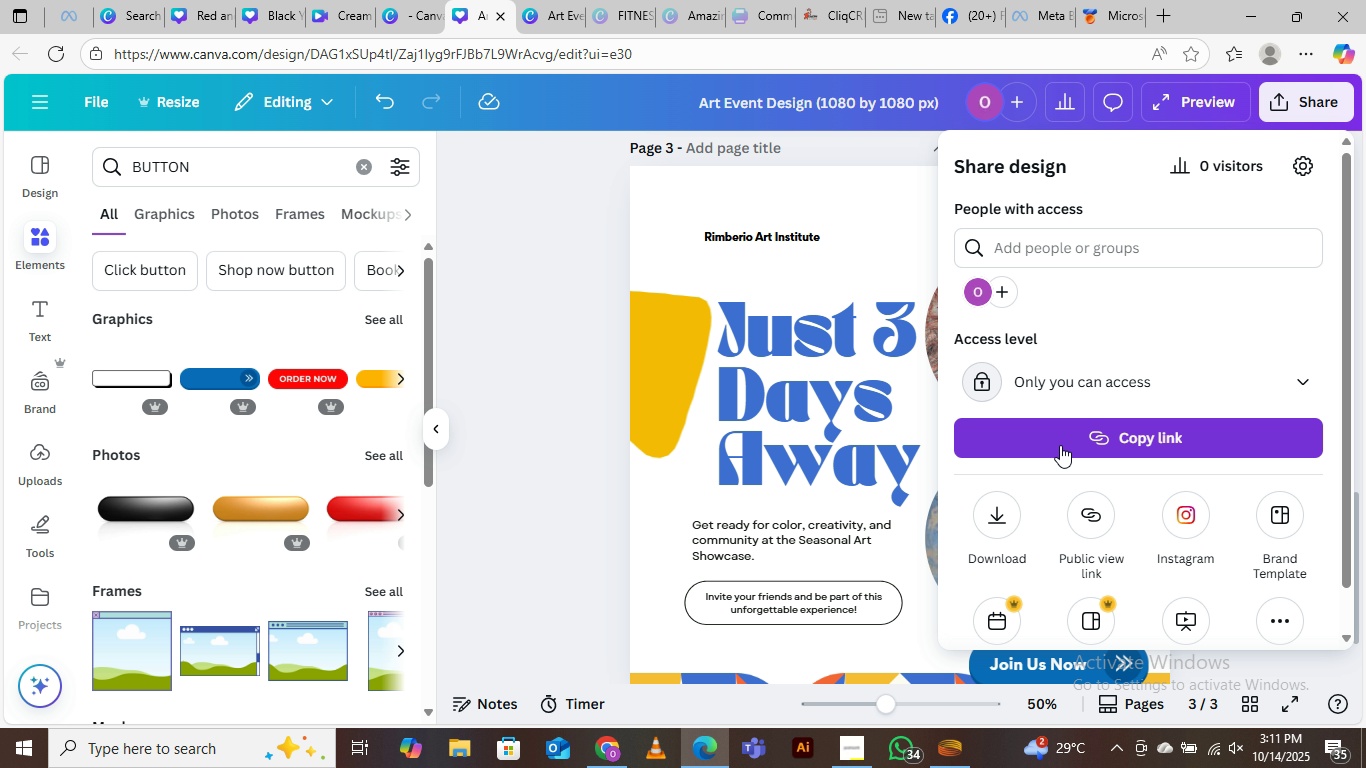 
wait(17.66)
 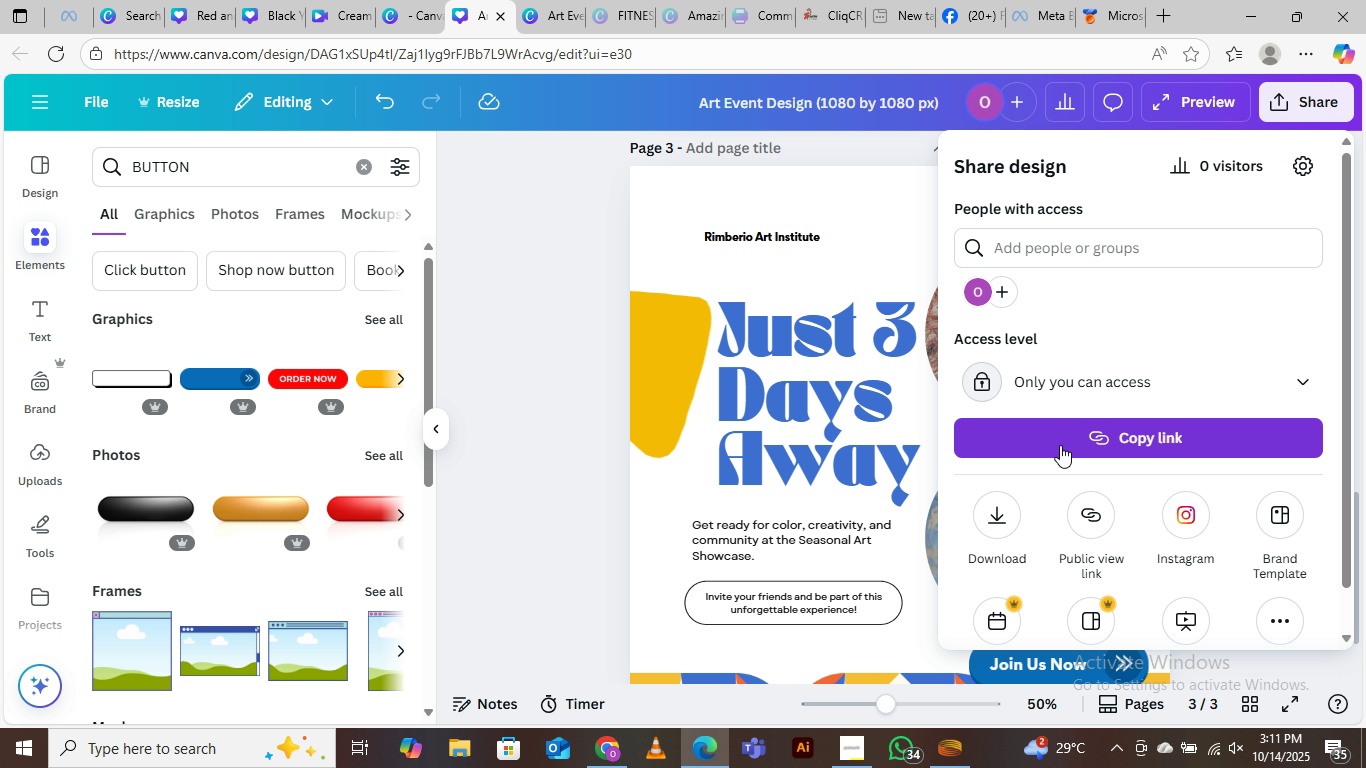 
scroll: coordinate [794, 284], scroll_direction: down, amount: 8.0
 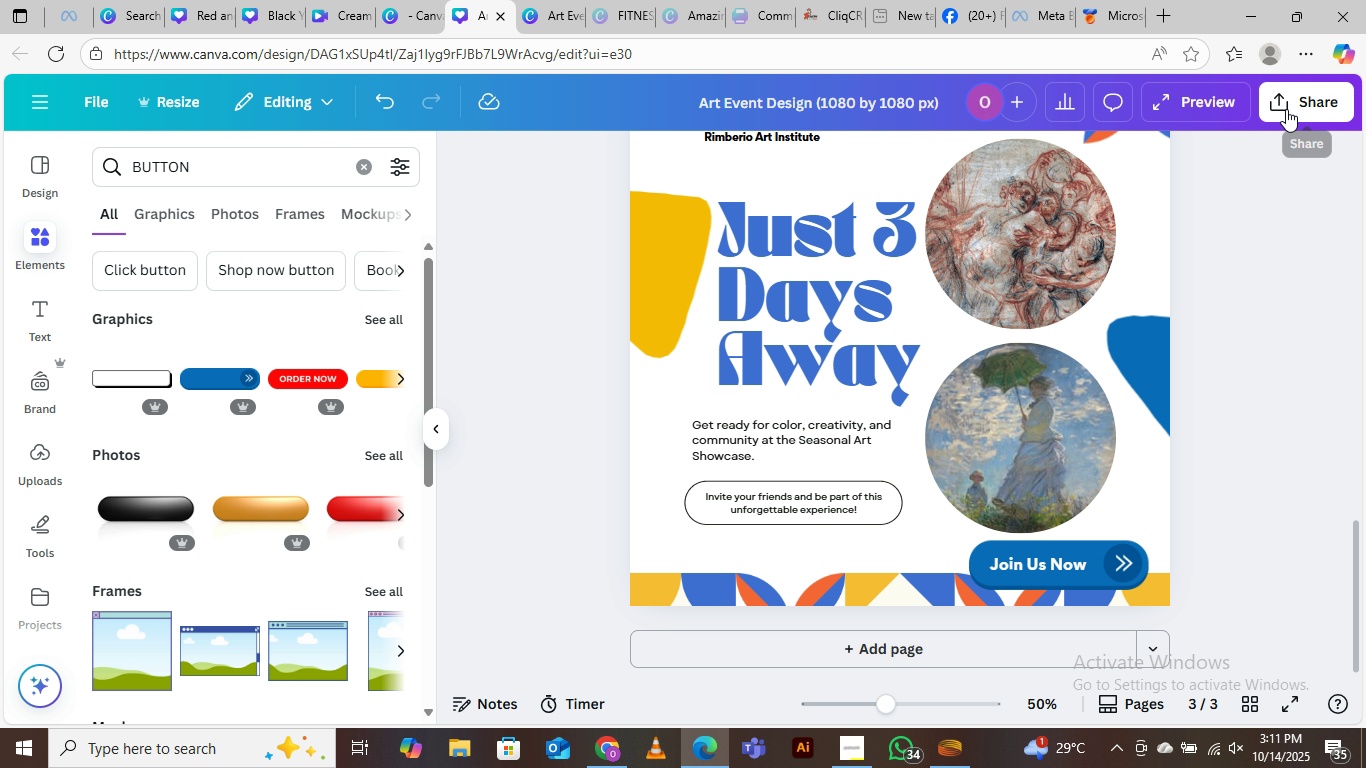 
left_click([1285, 104])
 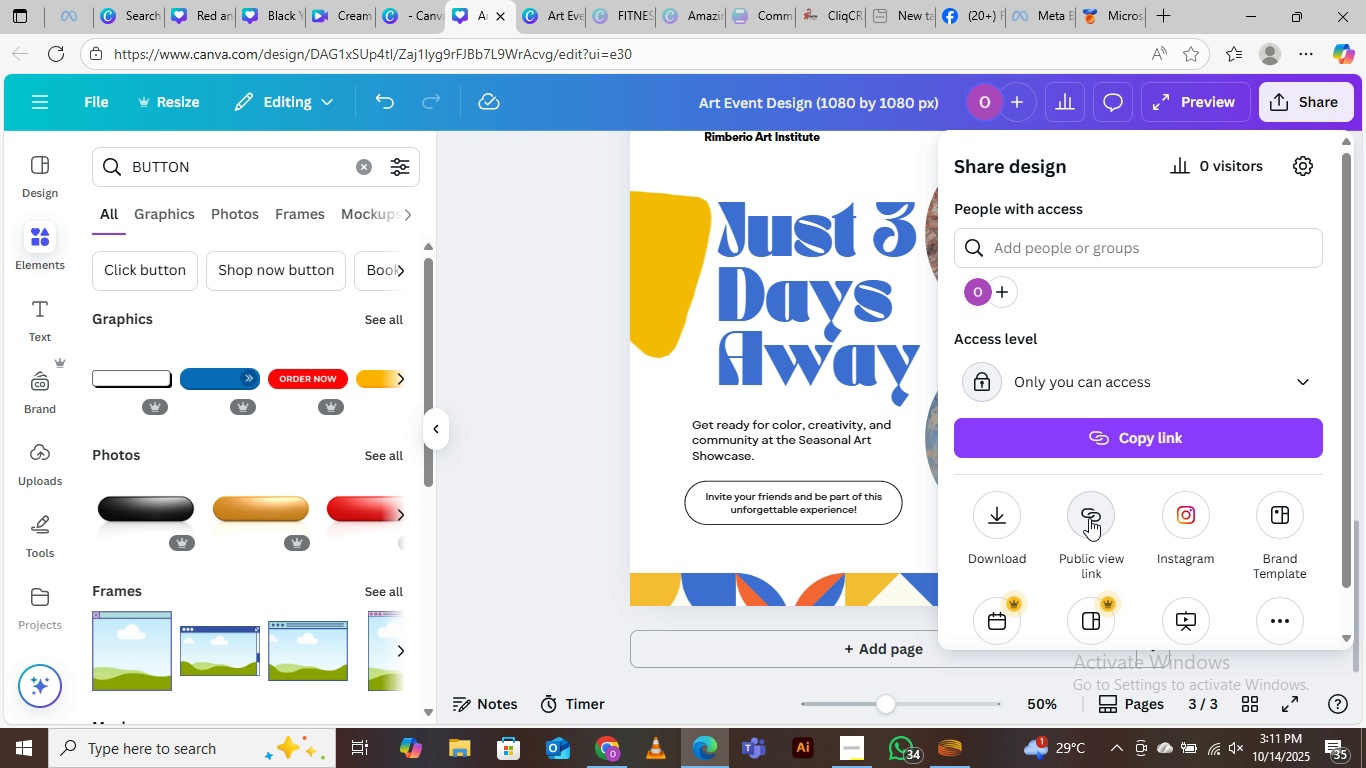 
left_click([1088, 513])
 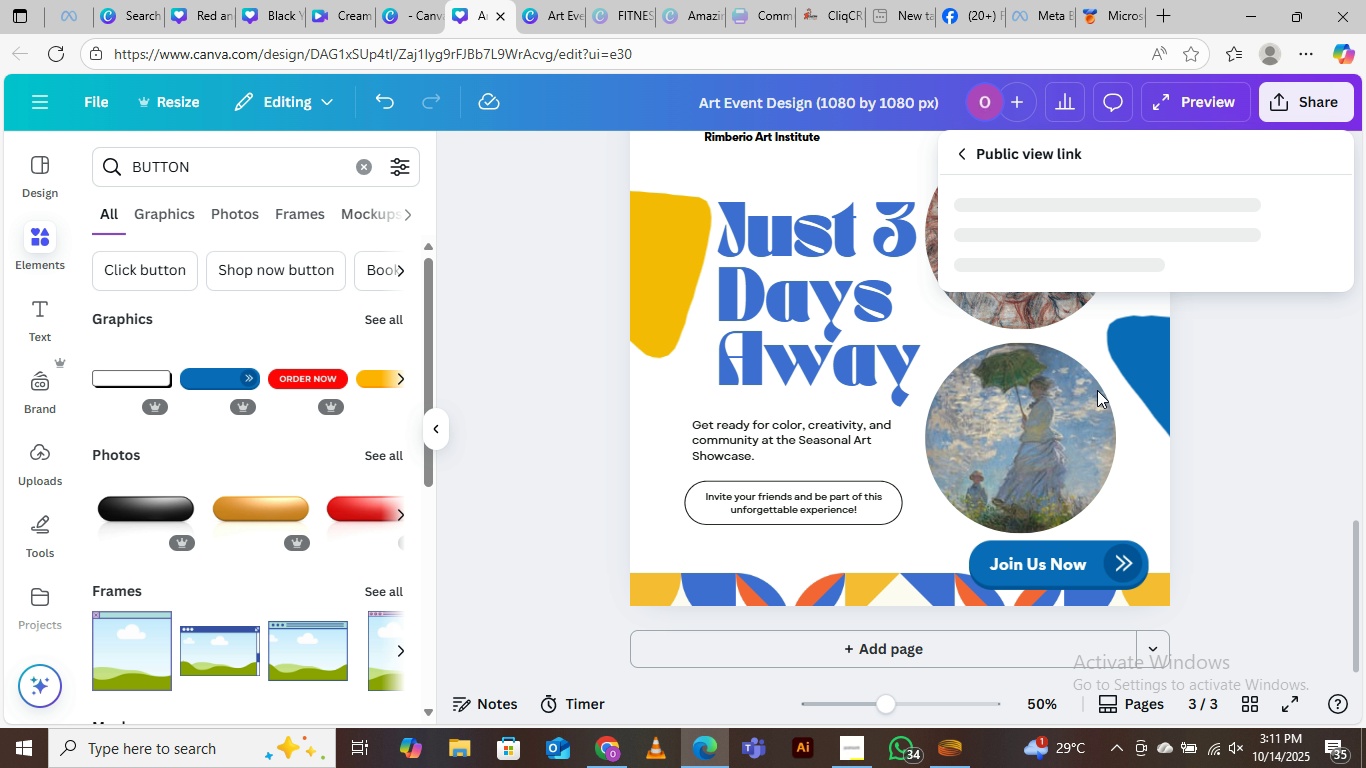 
mouse_move([1056, 344])
 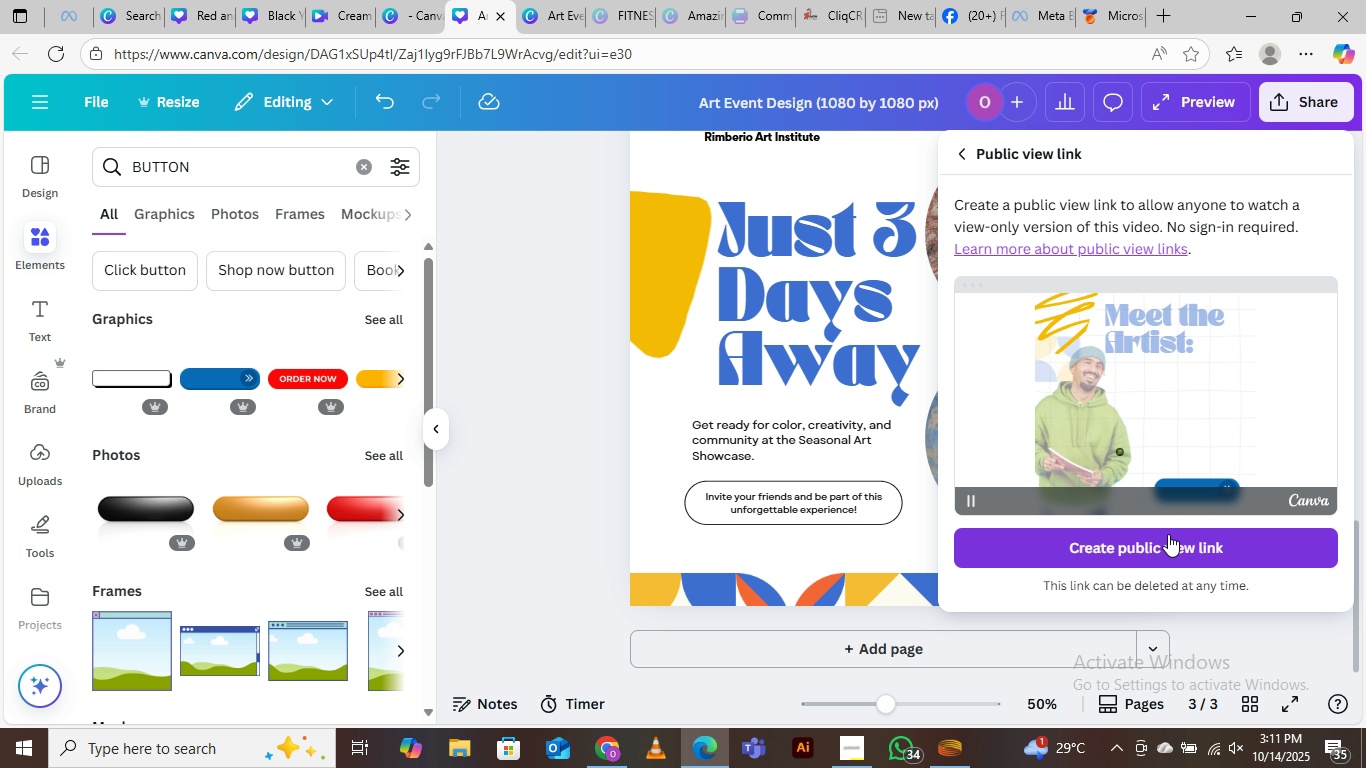 
left_click([1160, 542])
 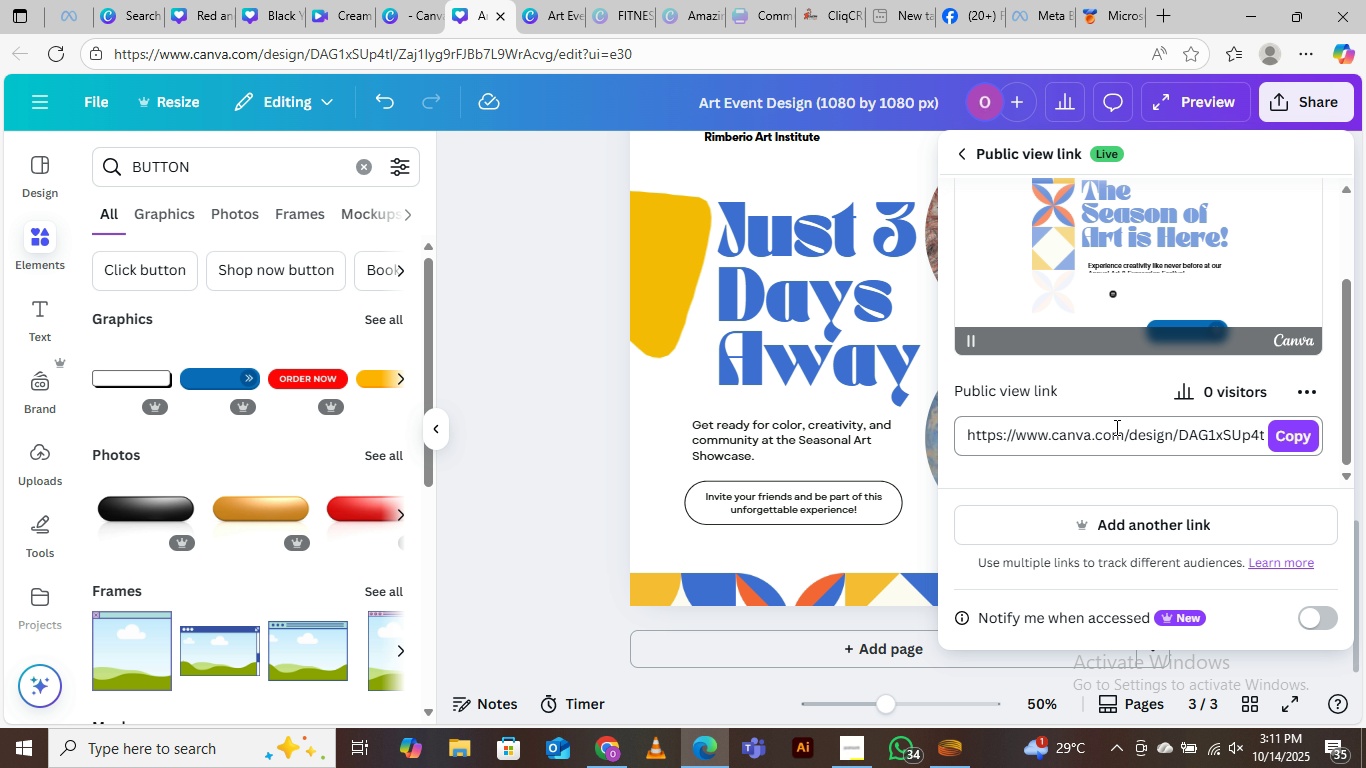 
wait(5.61)
 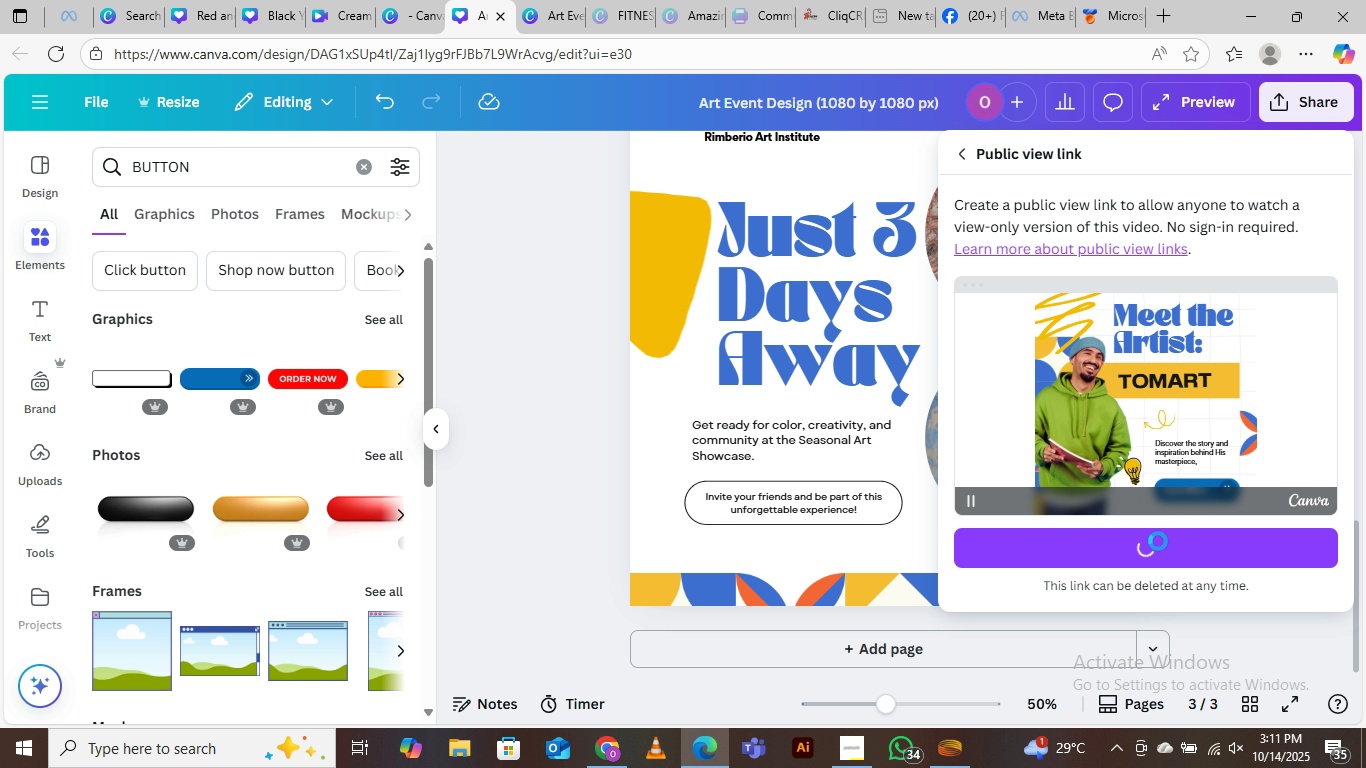 
left_click([503, 273])
 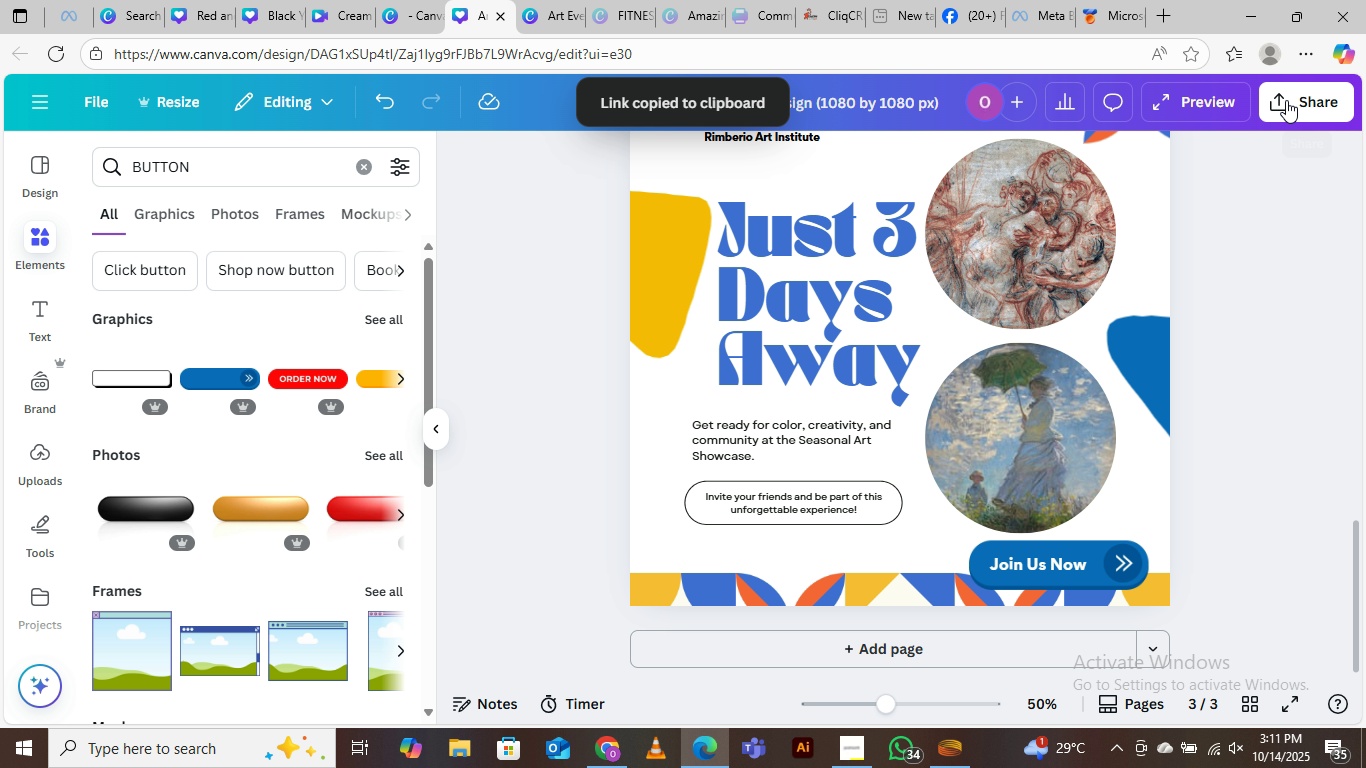 
left_click([1289, 100])
 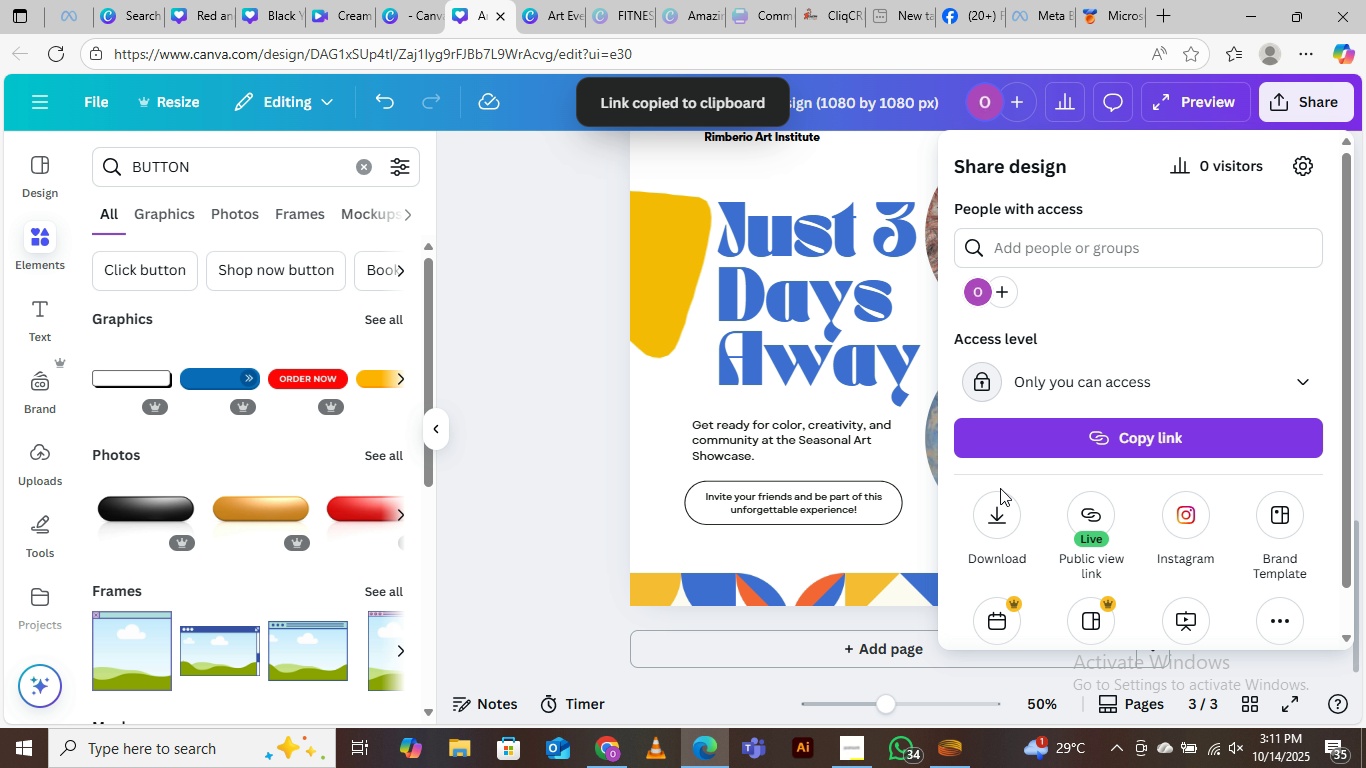 
left_click([1002, 515])
 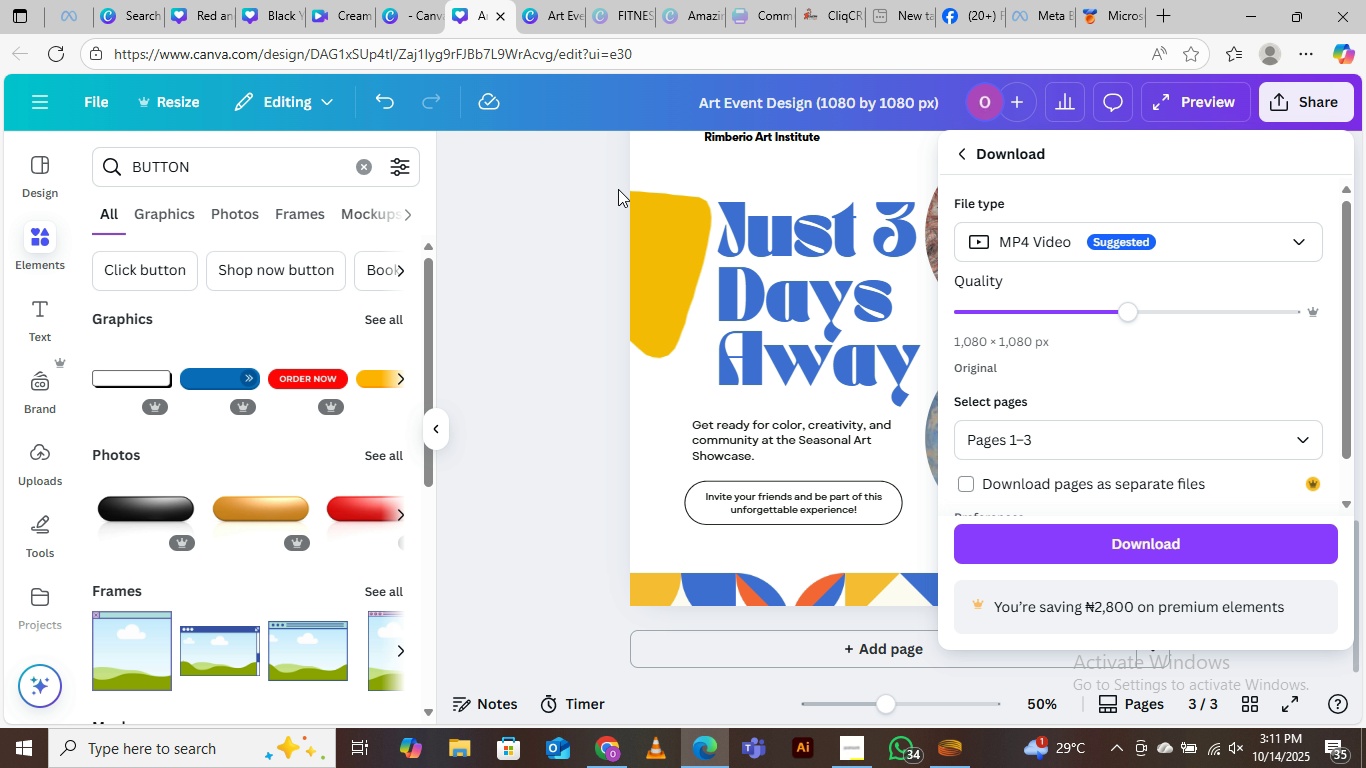 
wait(5.58)
 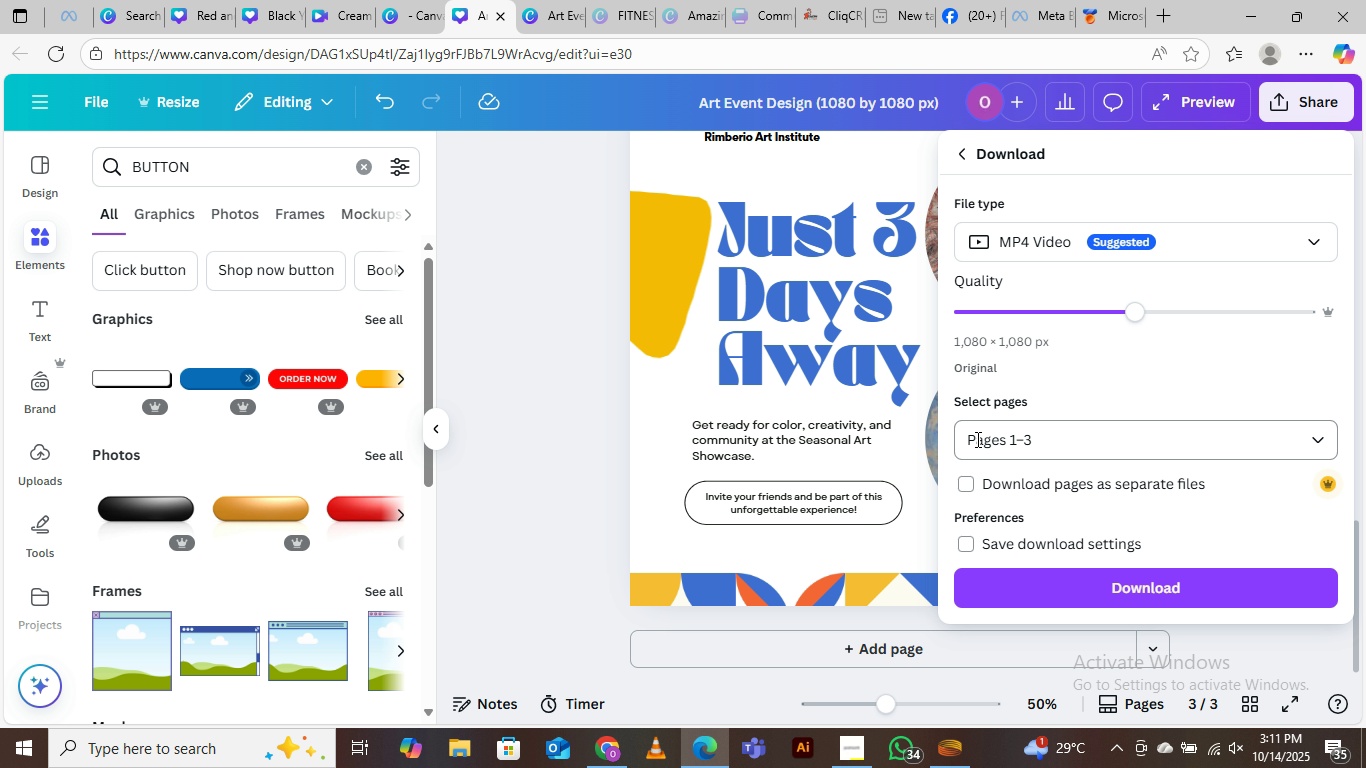 
left_click([1242, 239])
 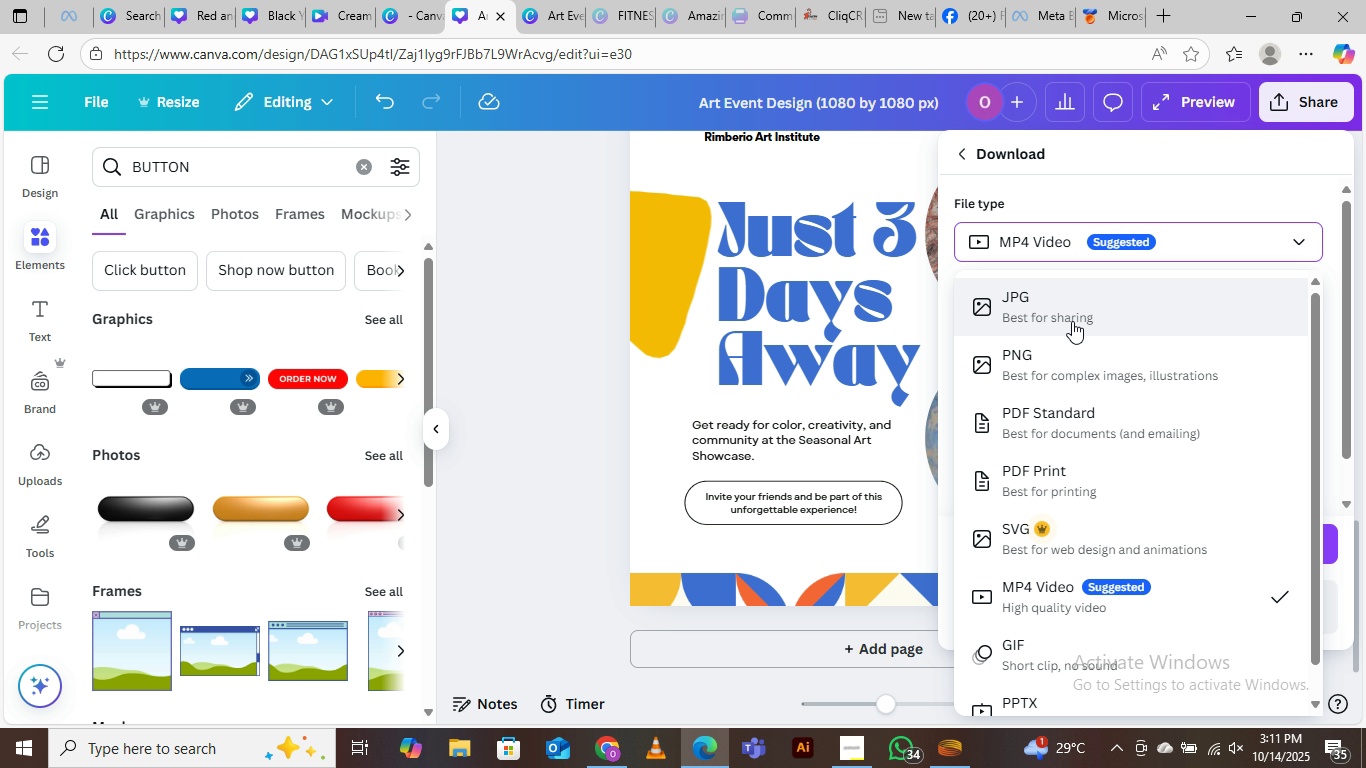 
left_click([1071, 315])
 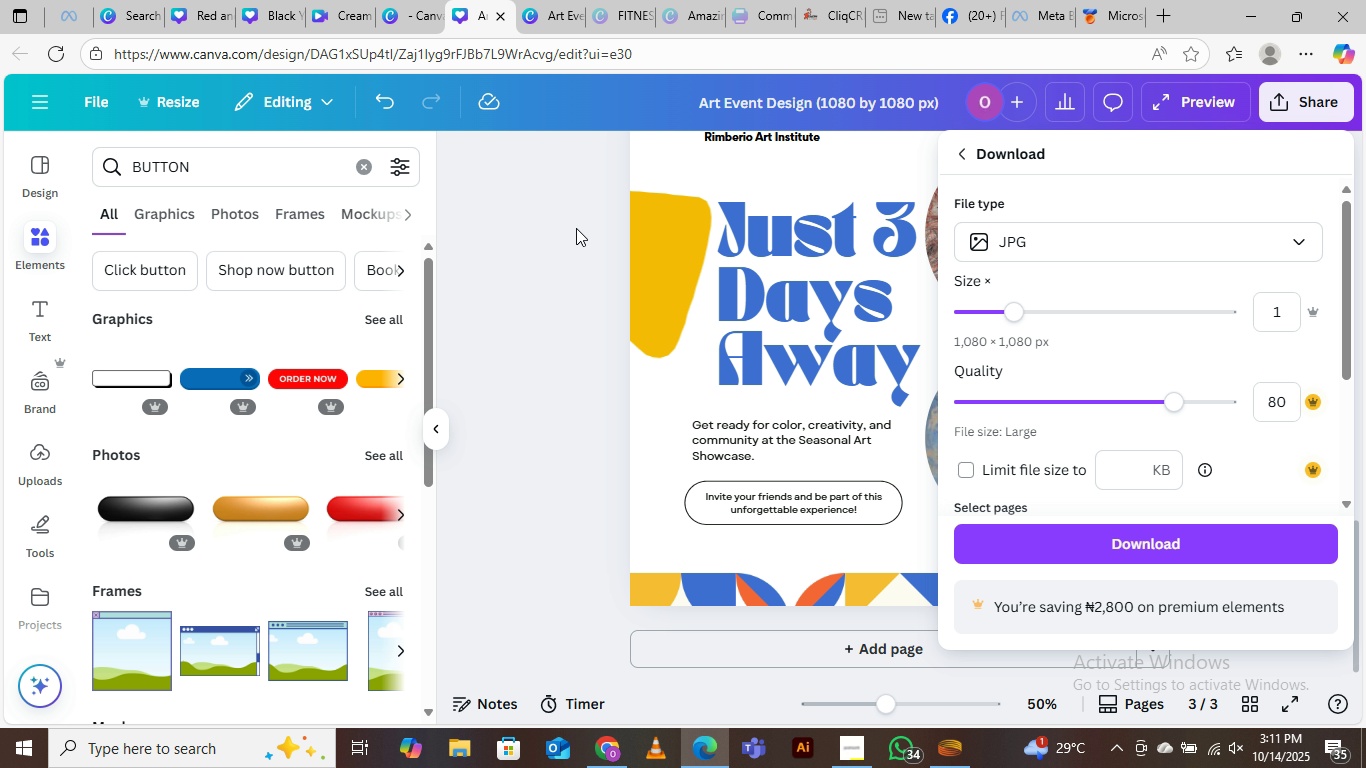 
left_click([569, 223])
 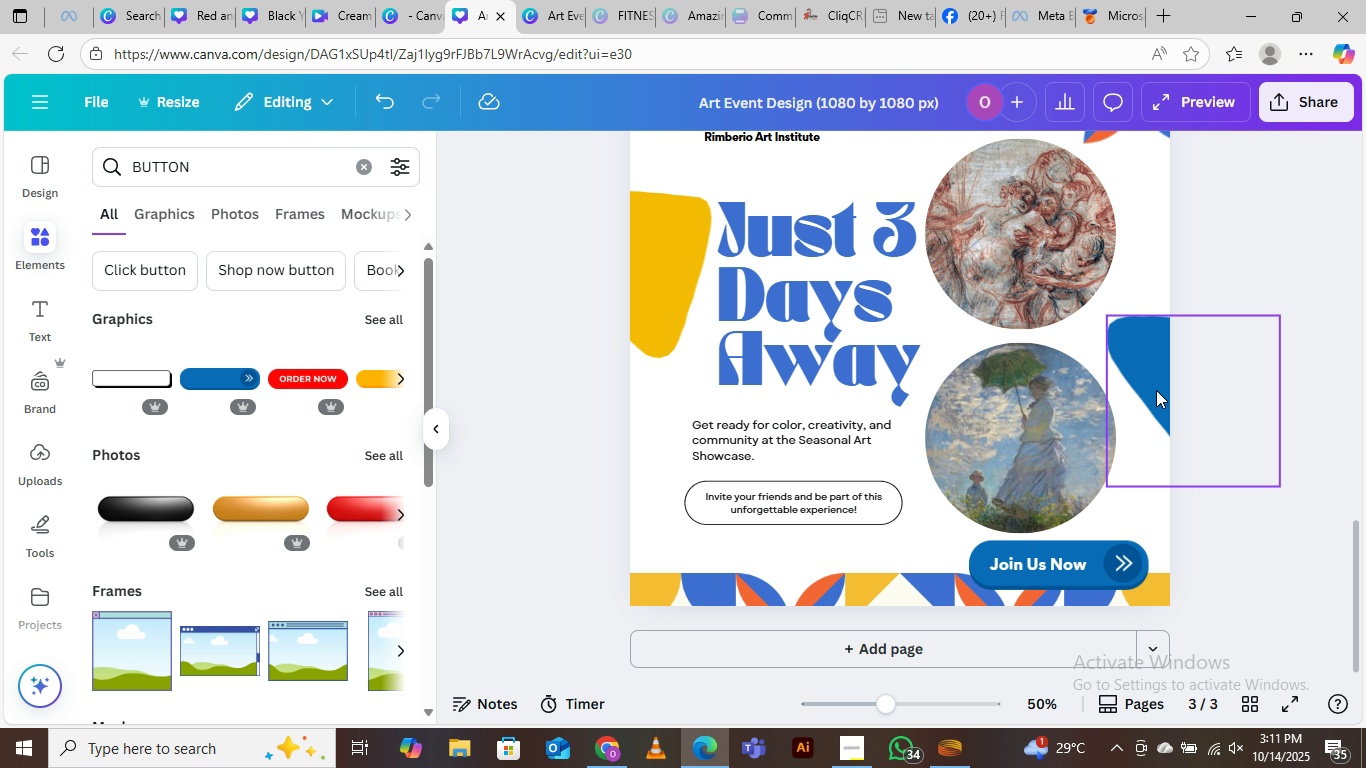 
scroll: coordinate [1136, 315], scroll_direction: up, amount: 23.0
 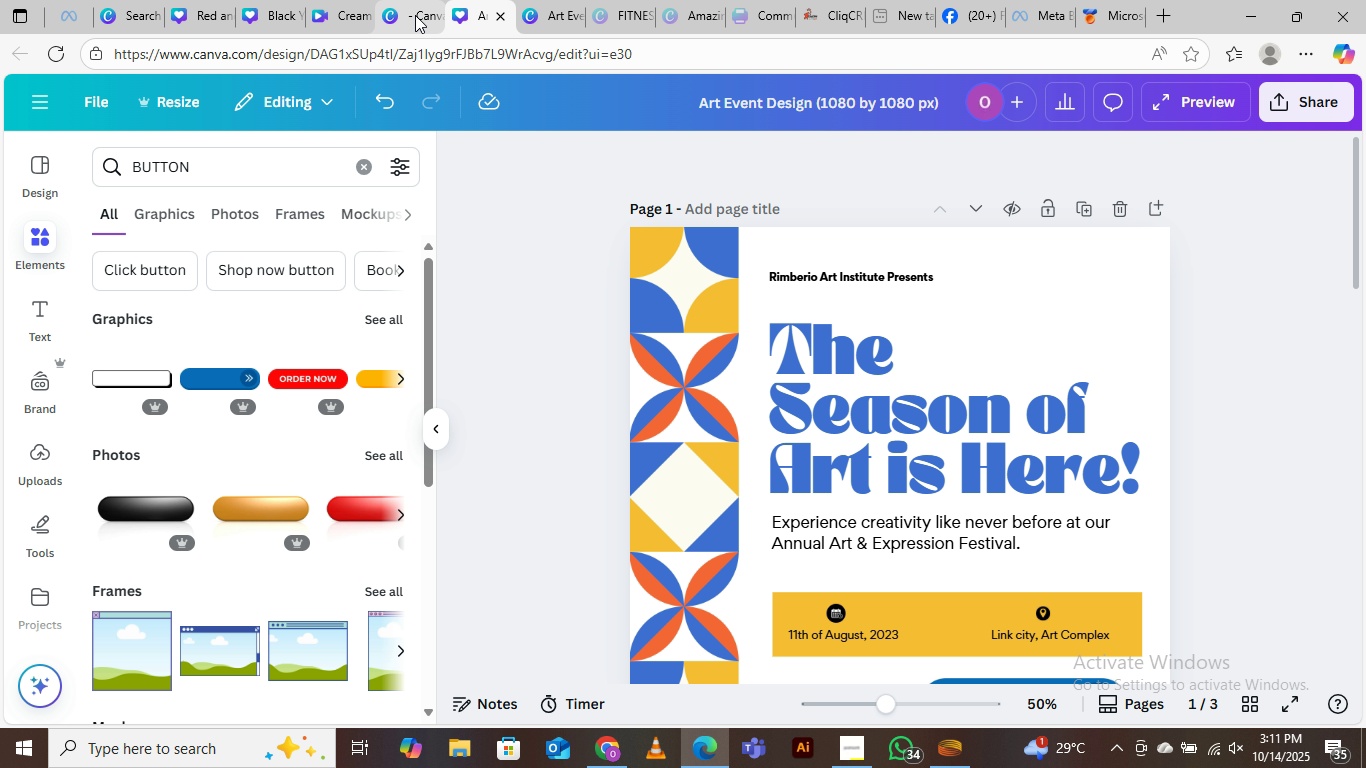 
left_click([415, 15])
 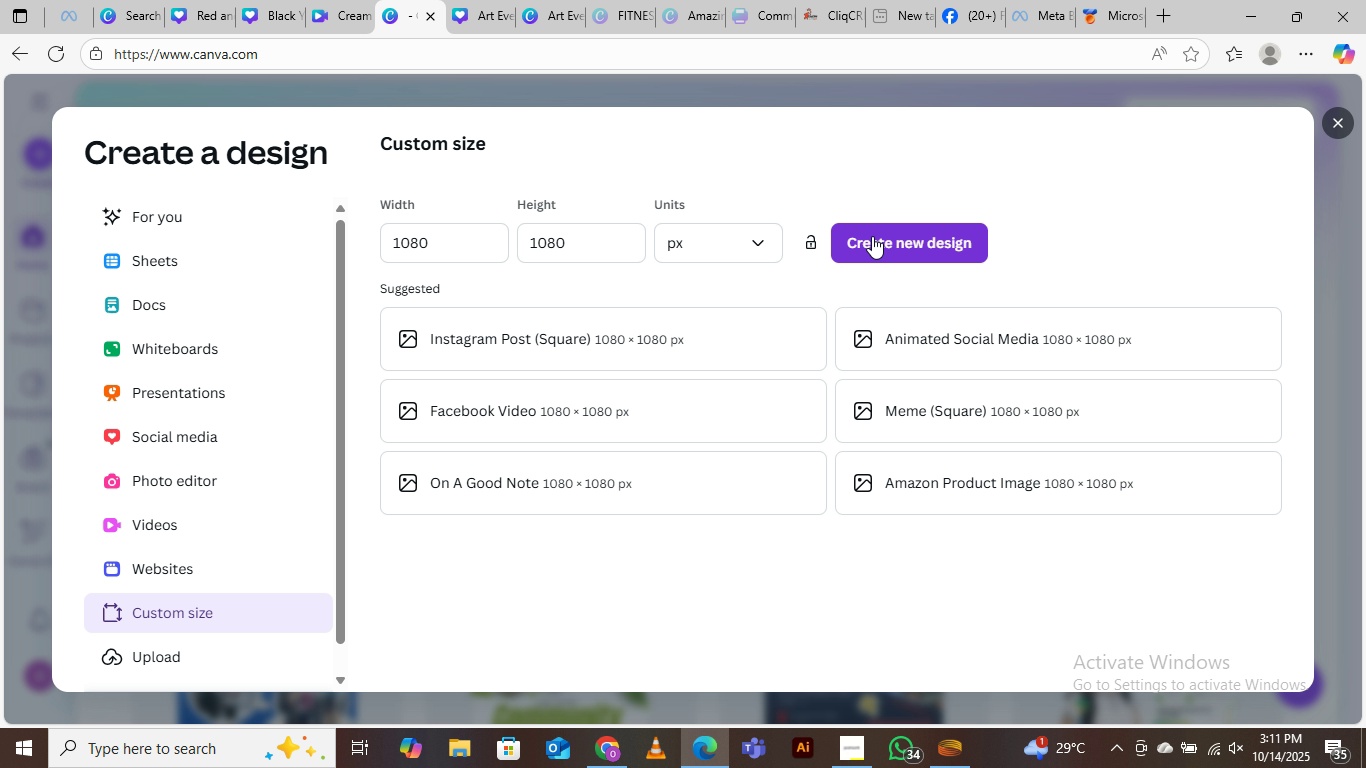 
left_click([481, 12])
 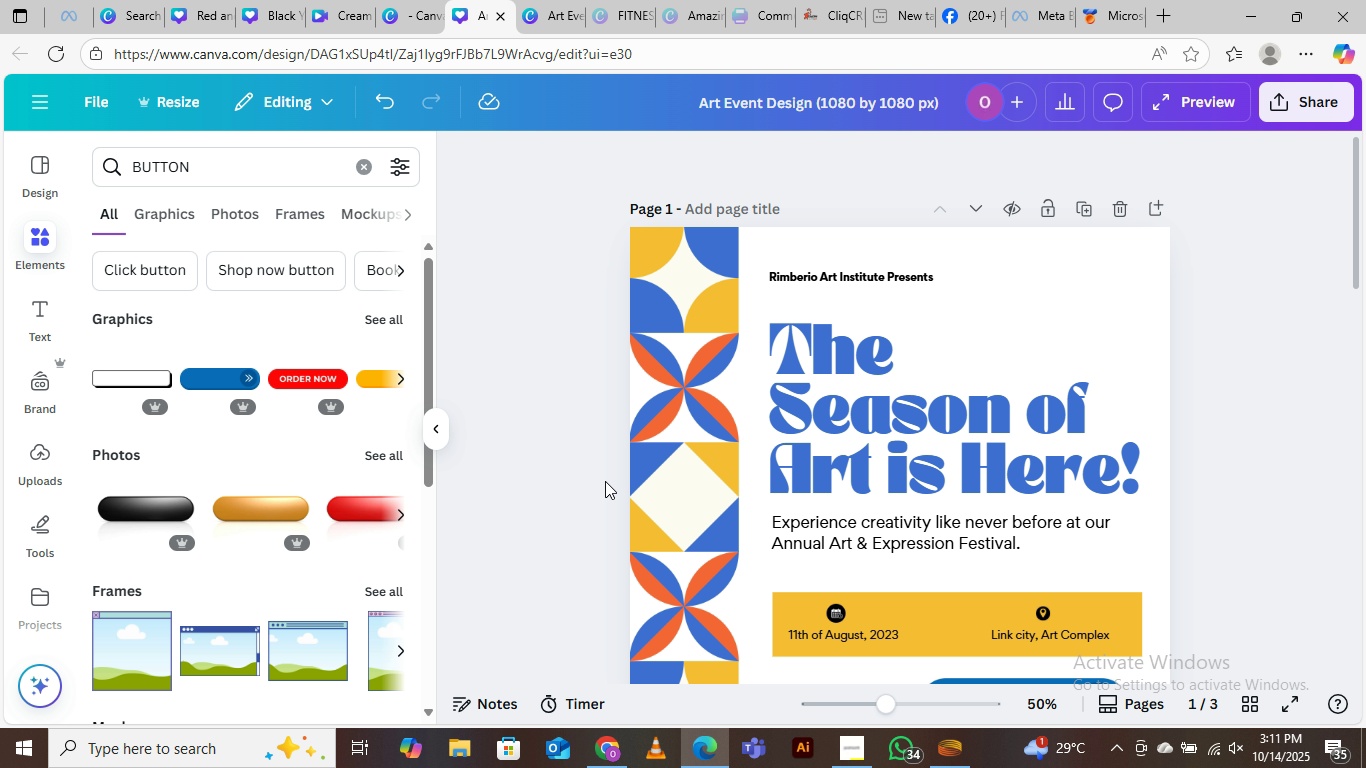 
wait(8.07)
 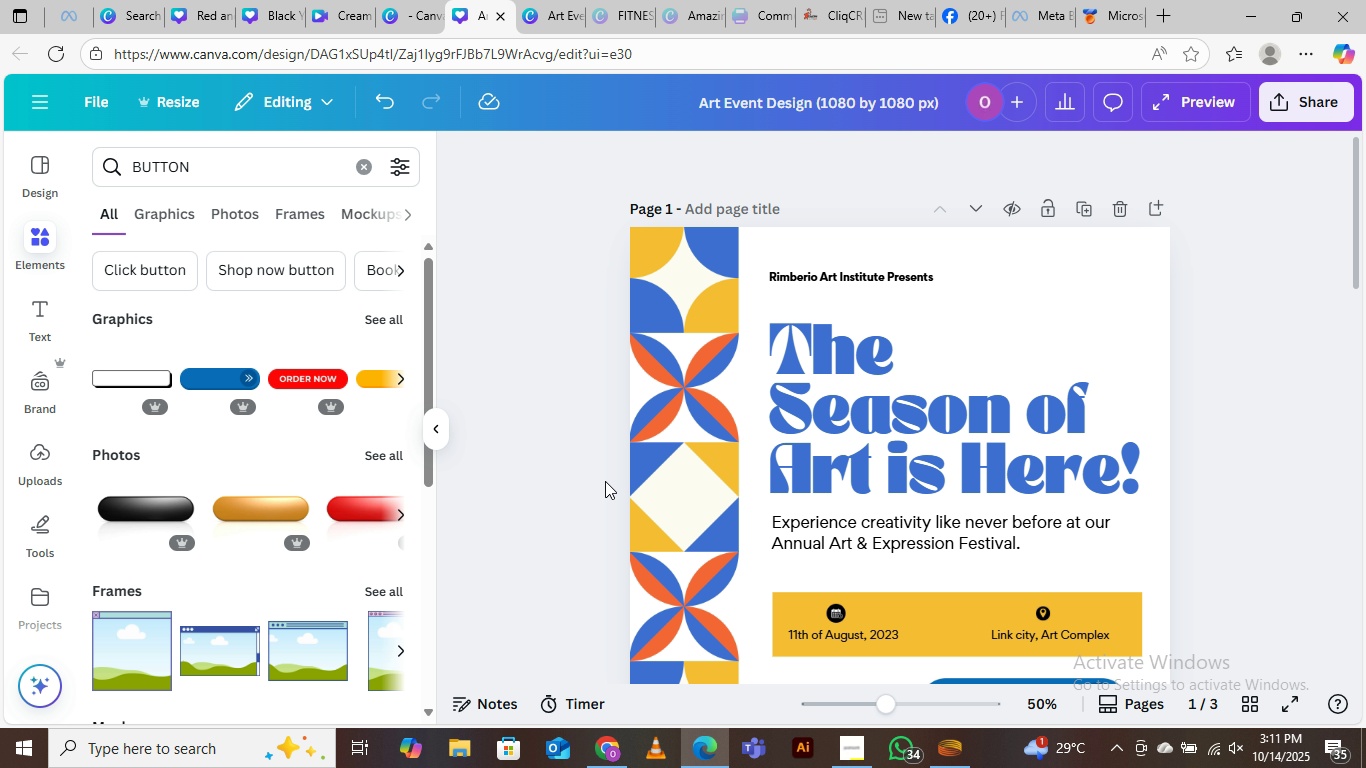 
scroll: coordinate [919, 412], scroll_direction: down, amount: 17.0
 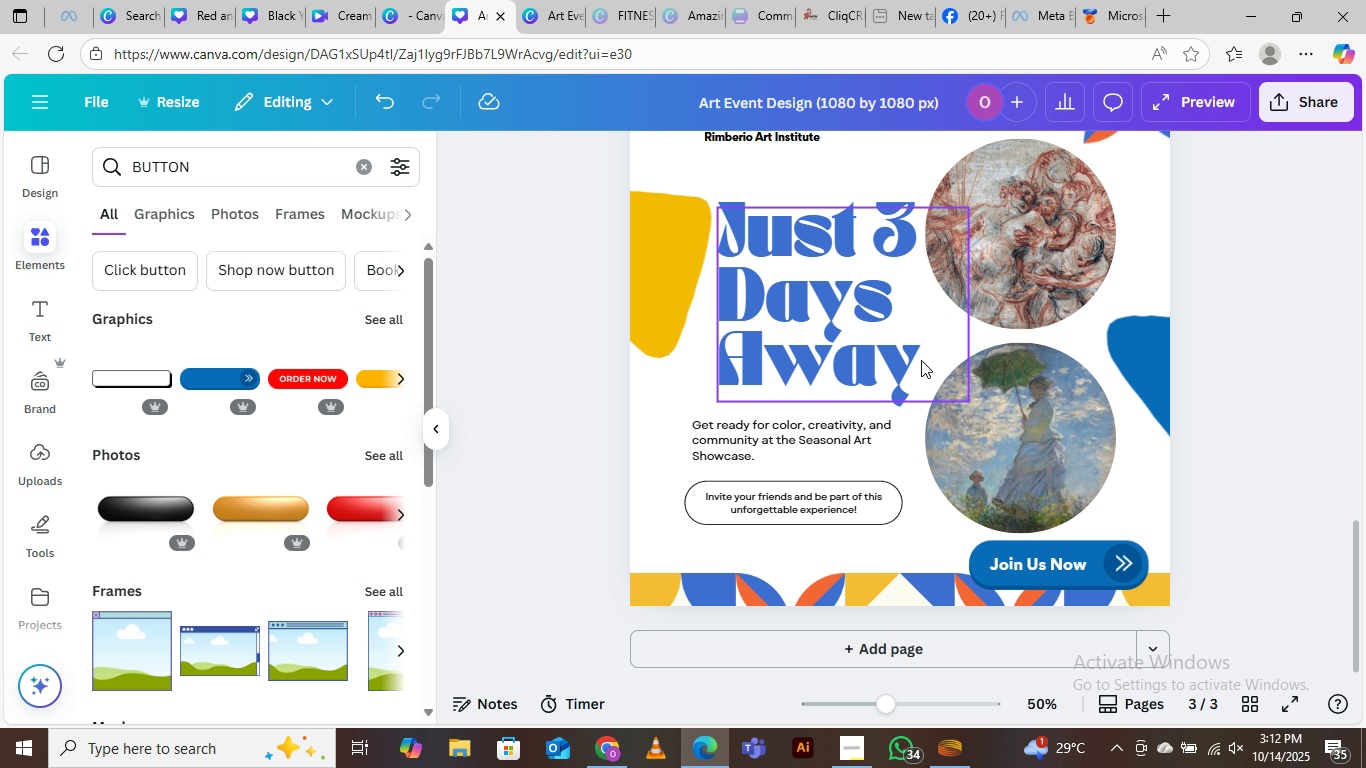 
scroll: coordinate [921, 355], scroll_direction: up, amount: 20.0
 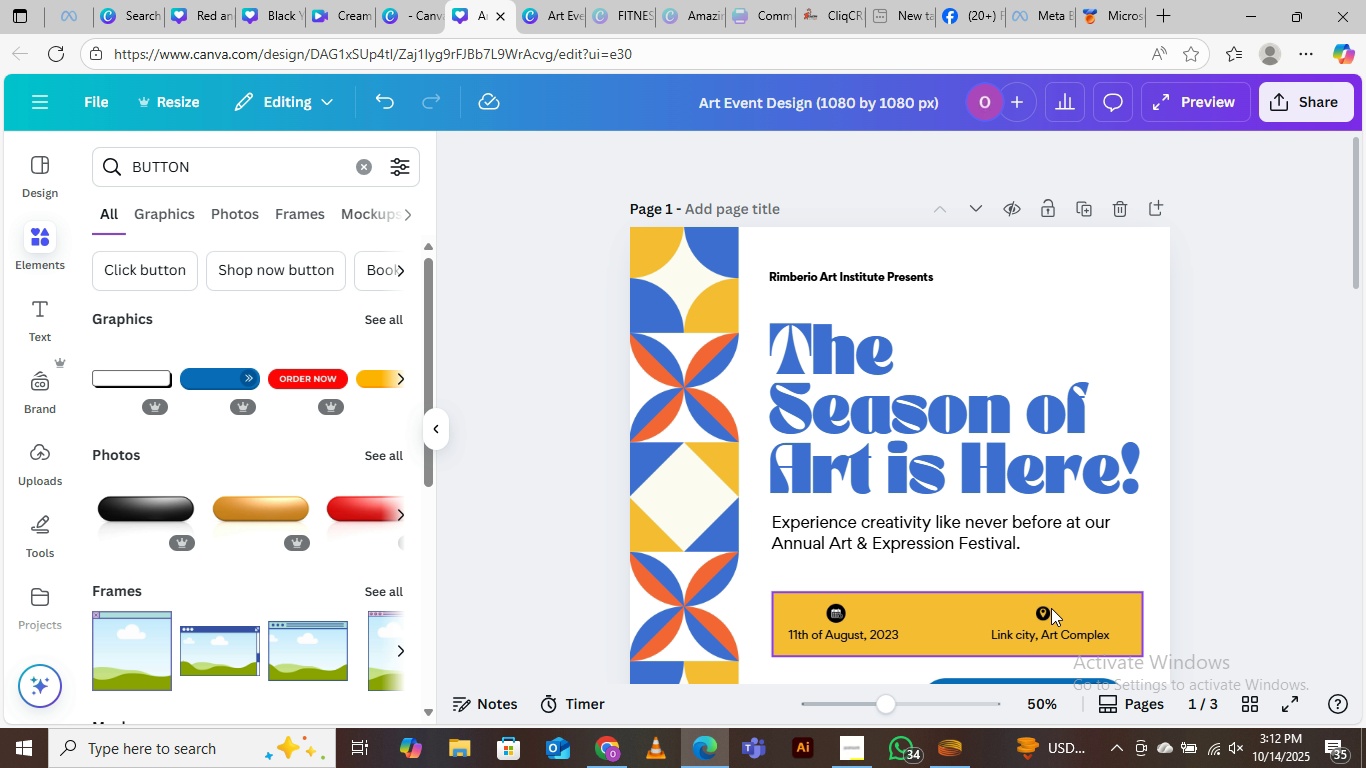 
left_click([1045, 610])
 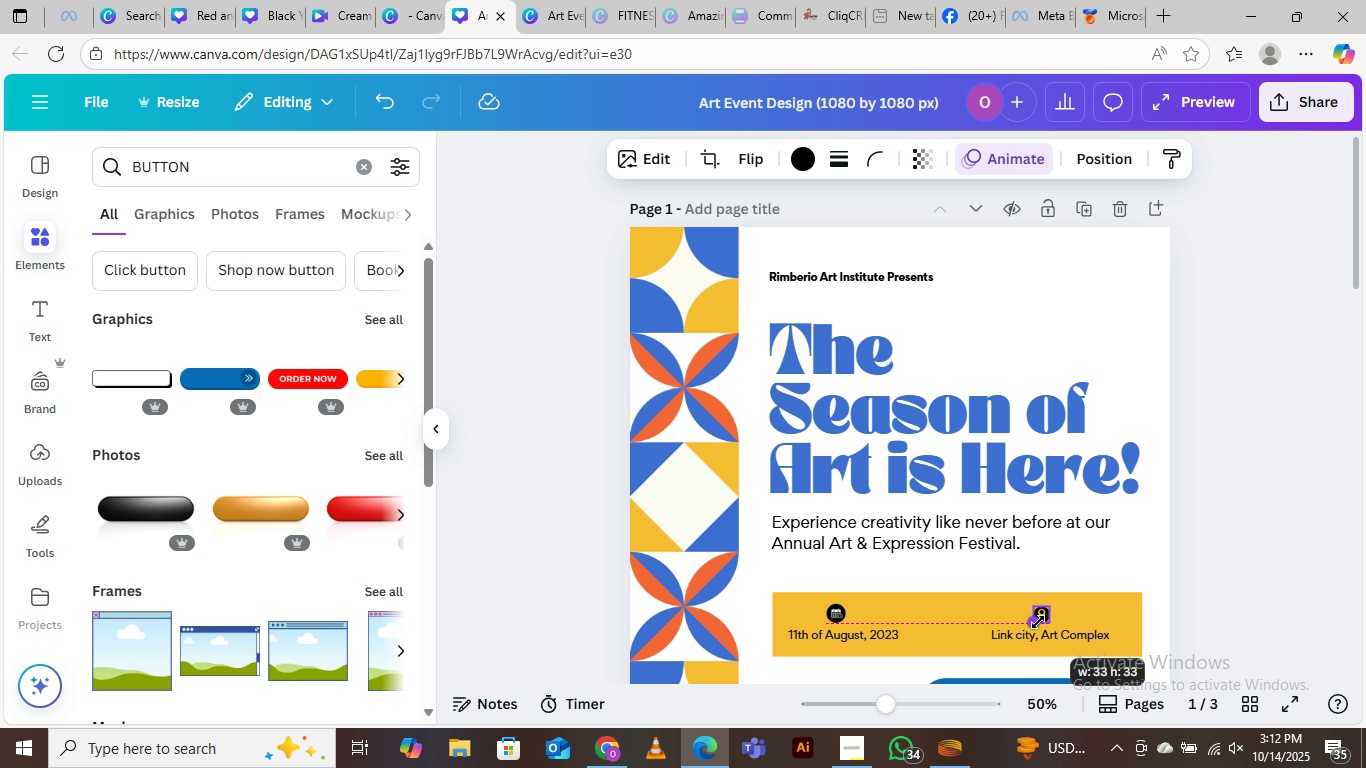 
left_click([1201, 506])
 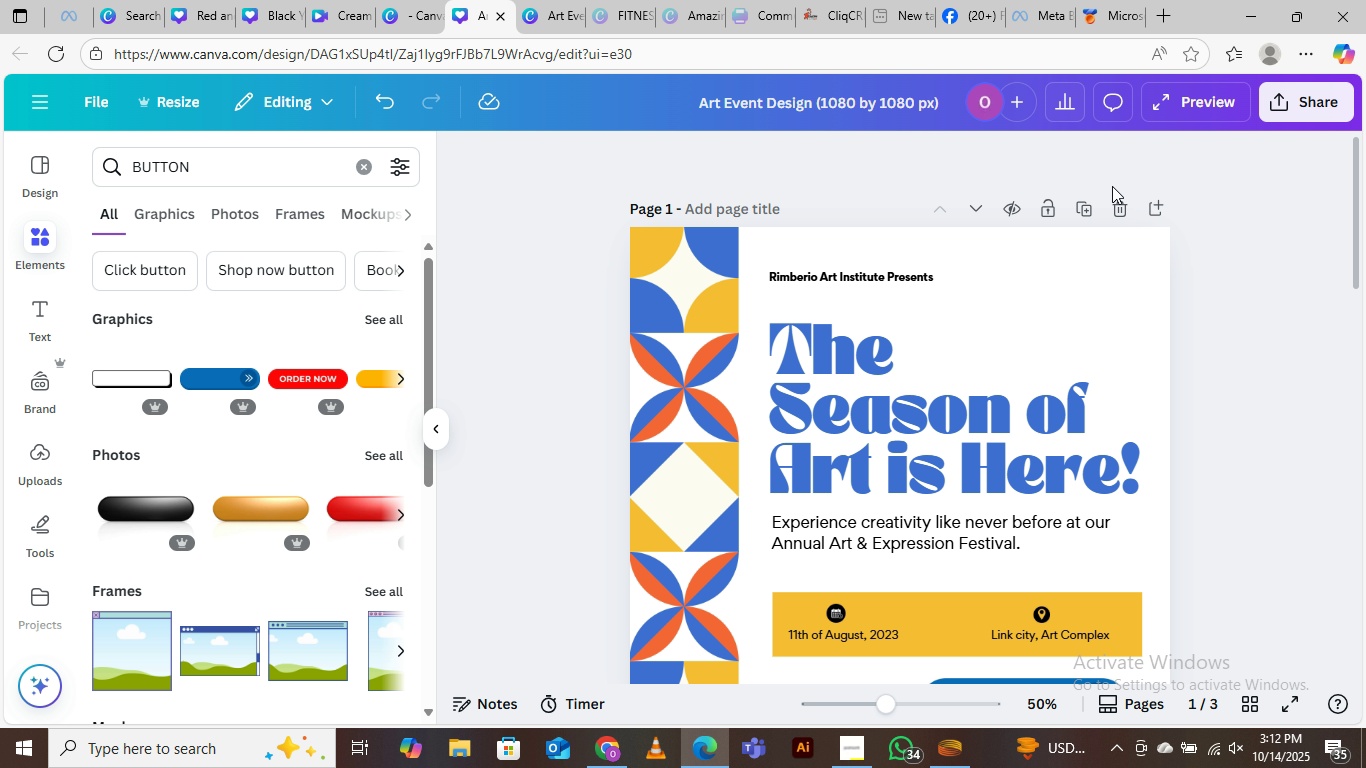 
left_click([1291, 104])
 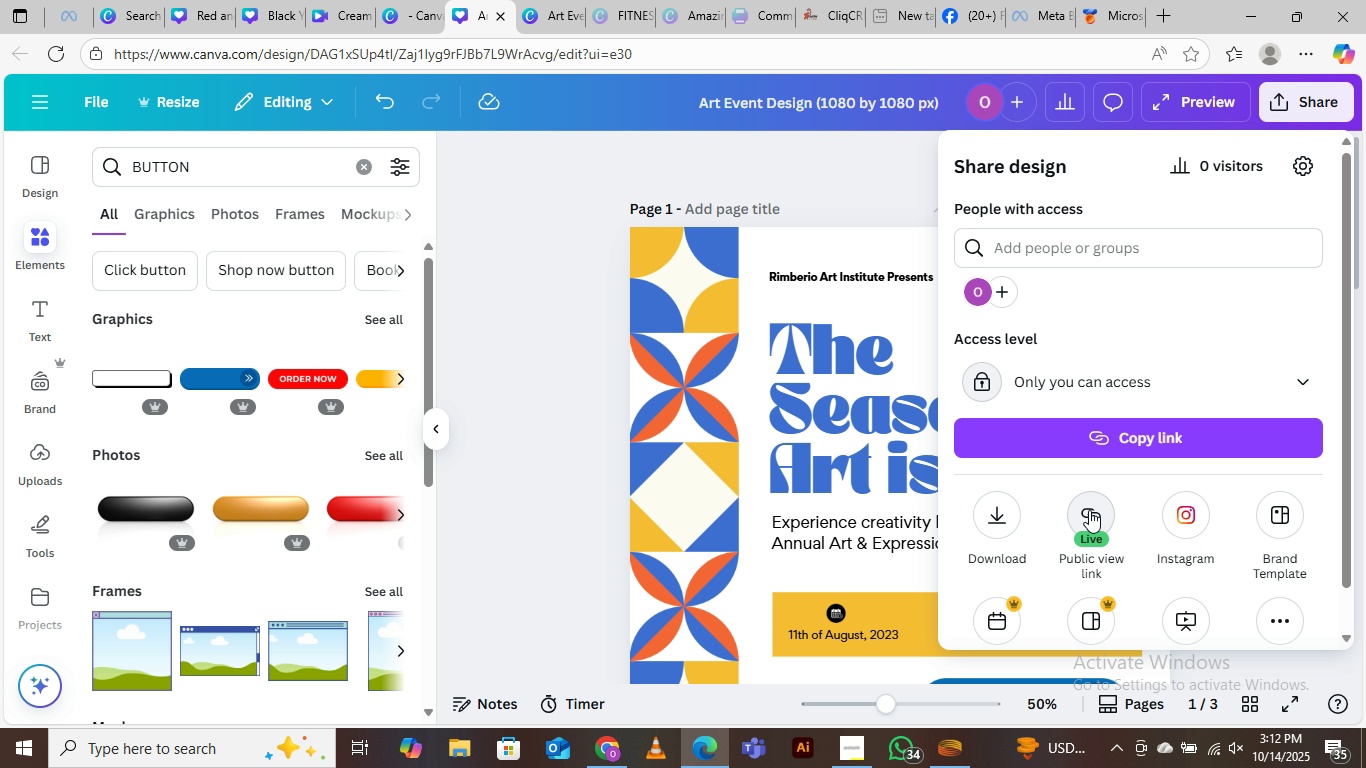 
left_click([1089, 510])
 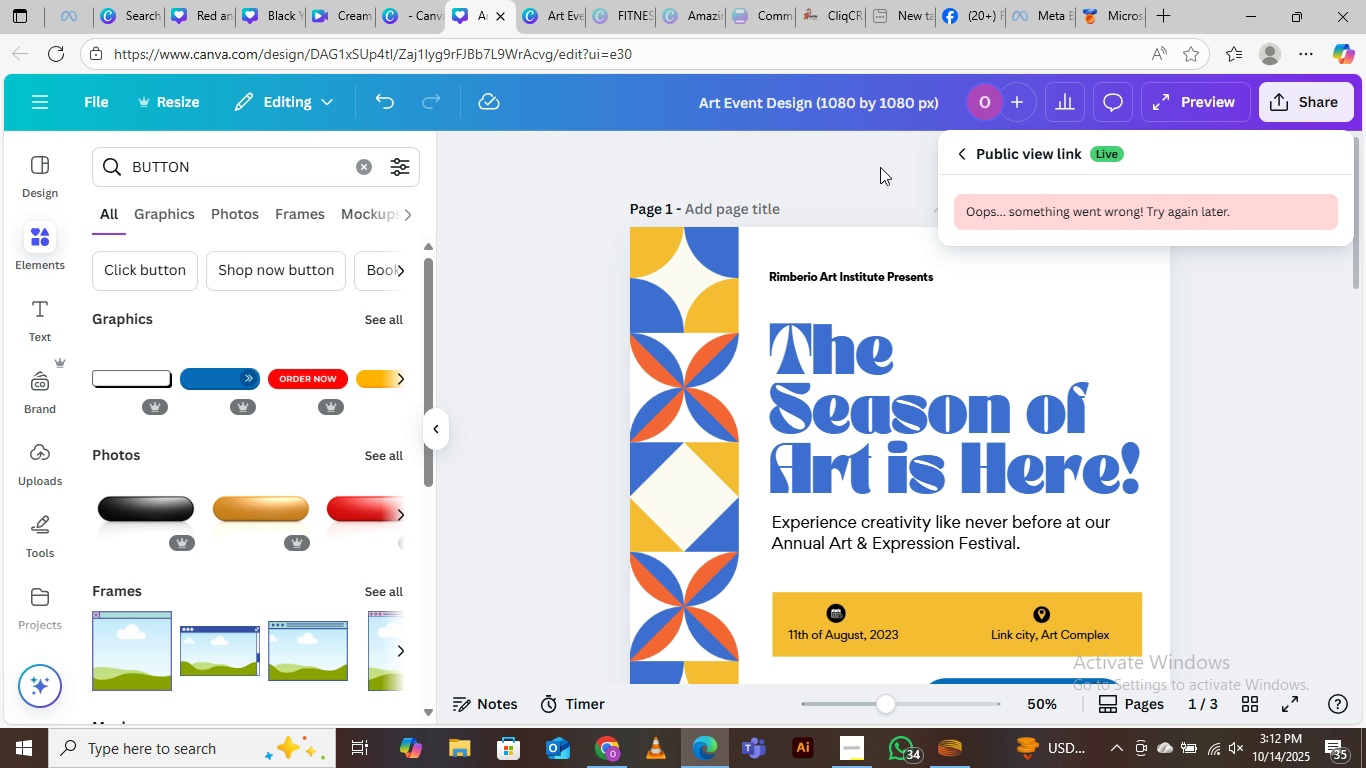 
left_click([857, 159])
 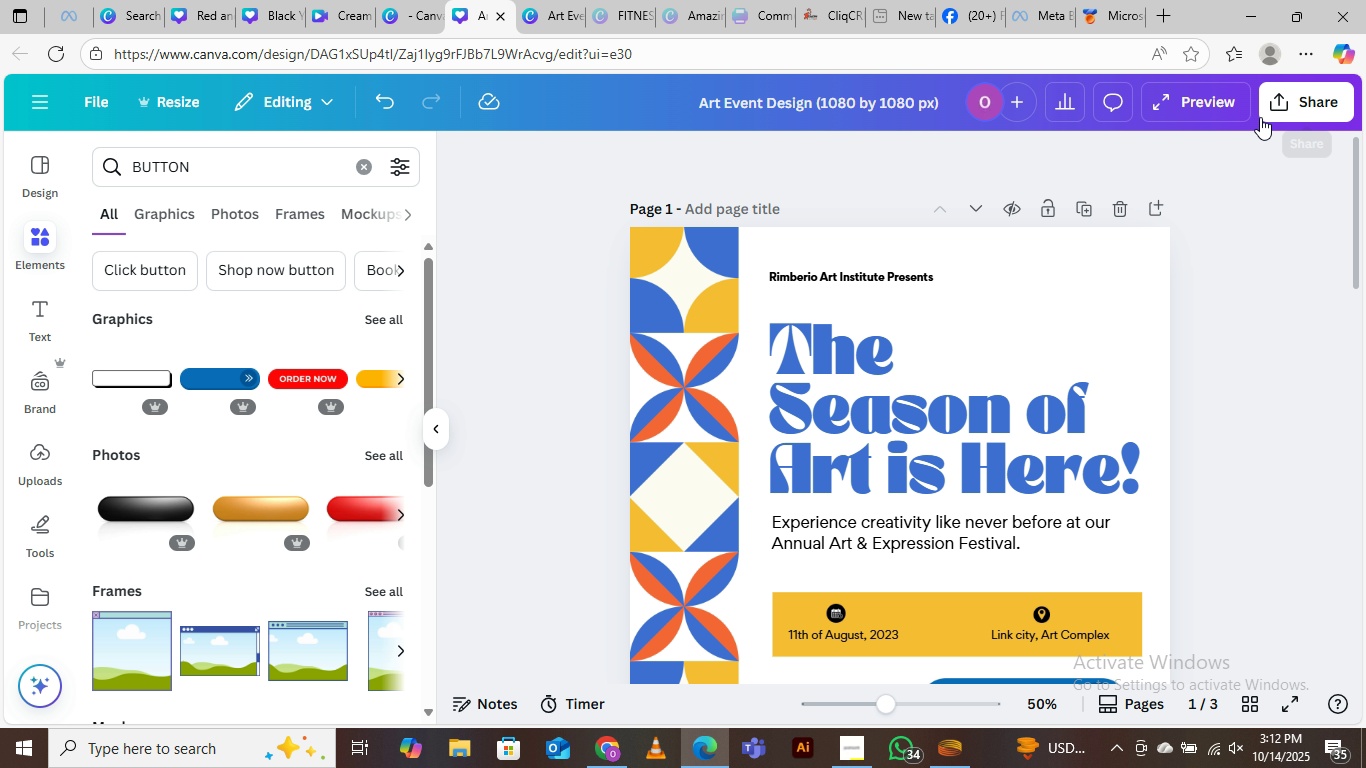 
left_click([1278, 104])
 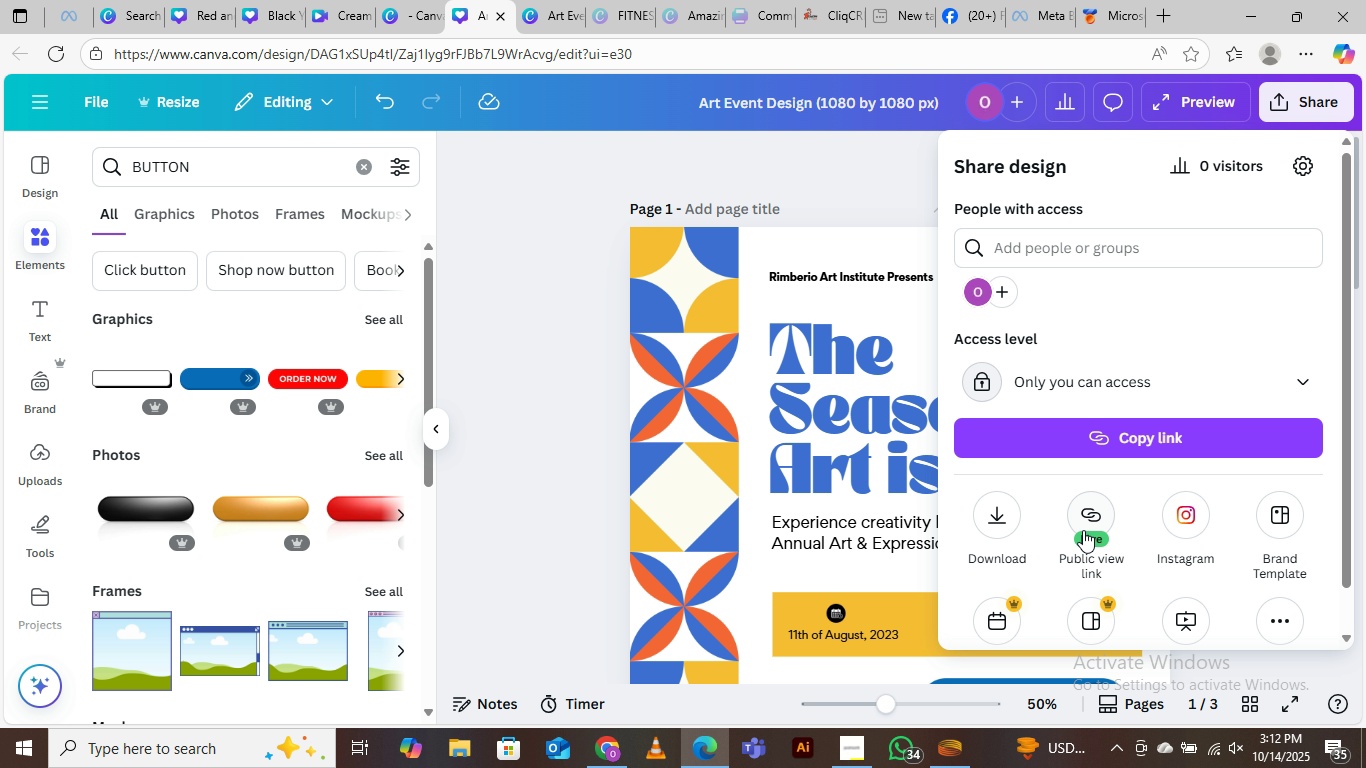 
left_click([1085, 502])
 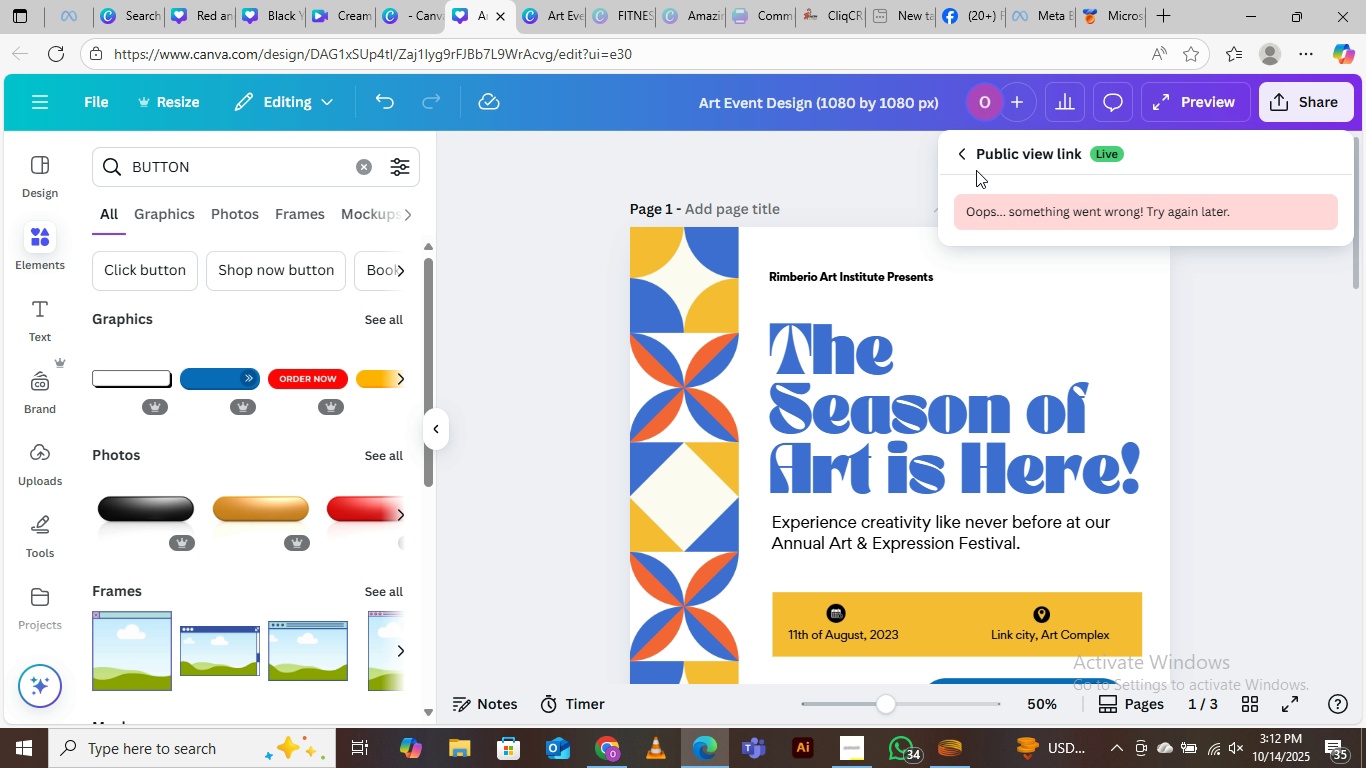 
left_click([990, 150])
 